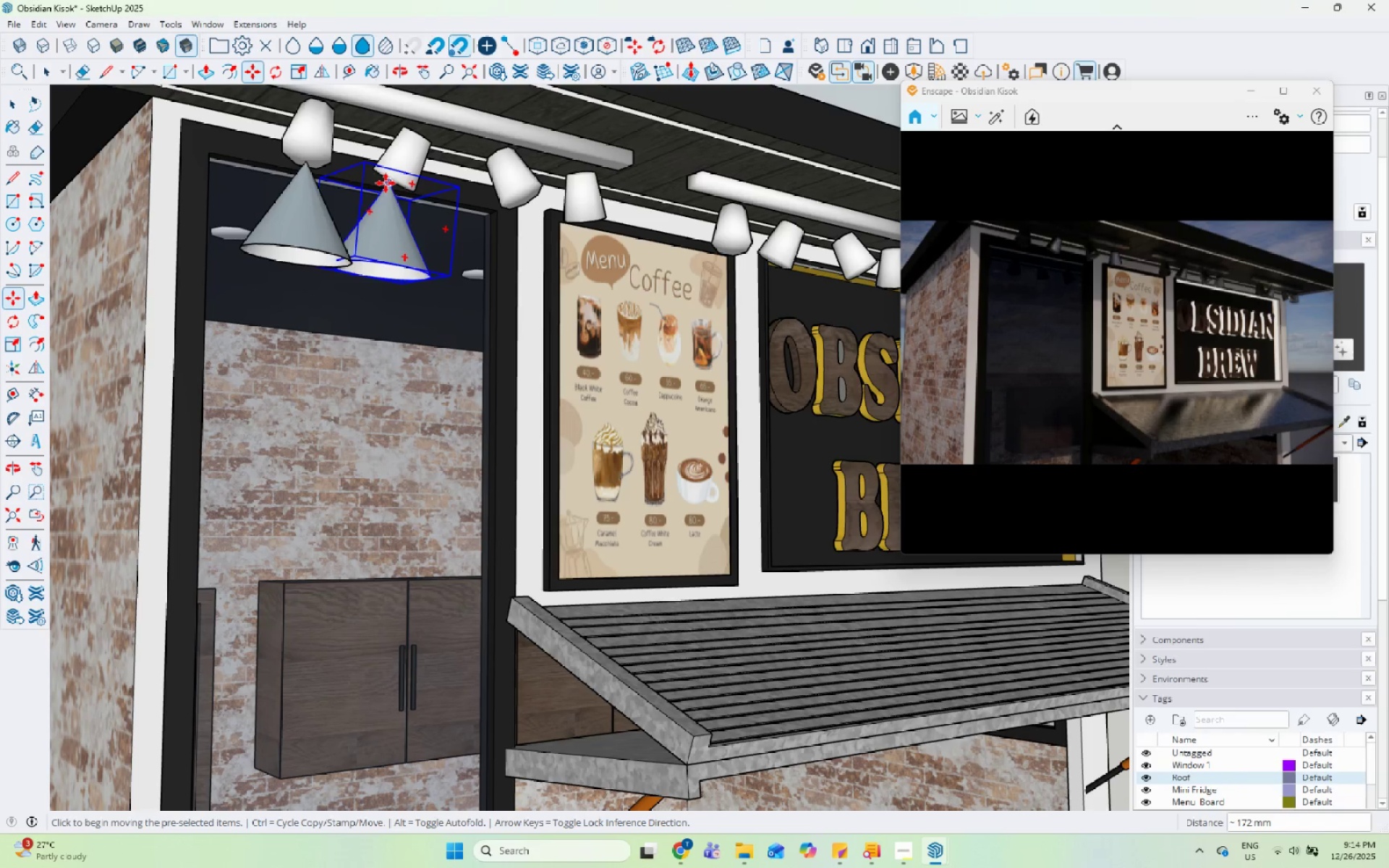 
key(Control+ControlLeft)
 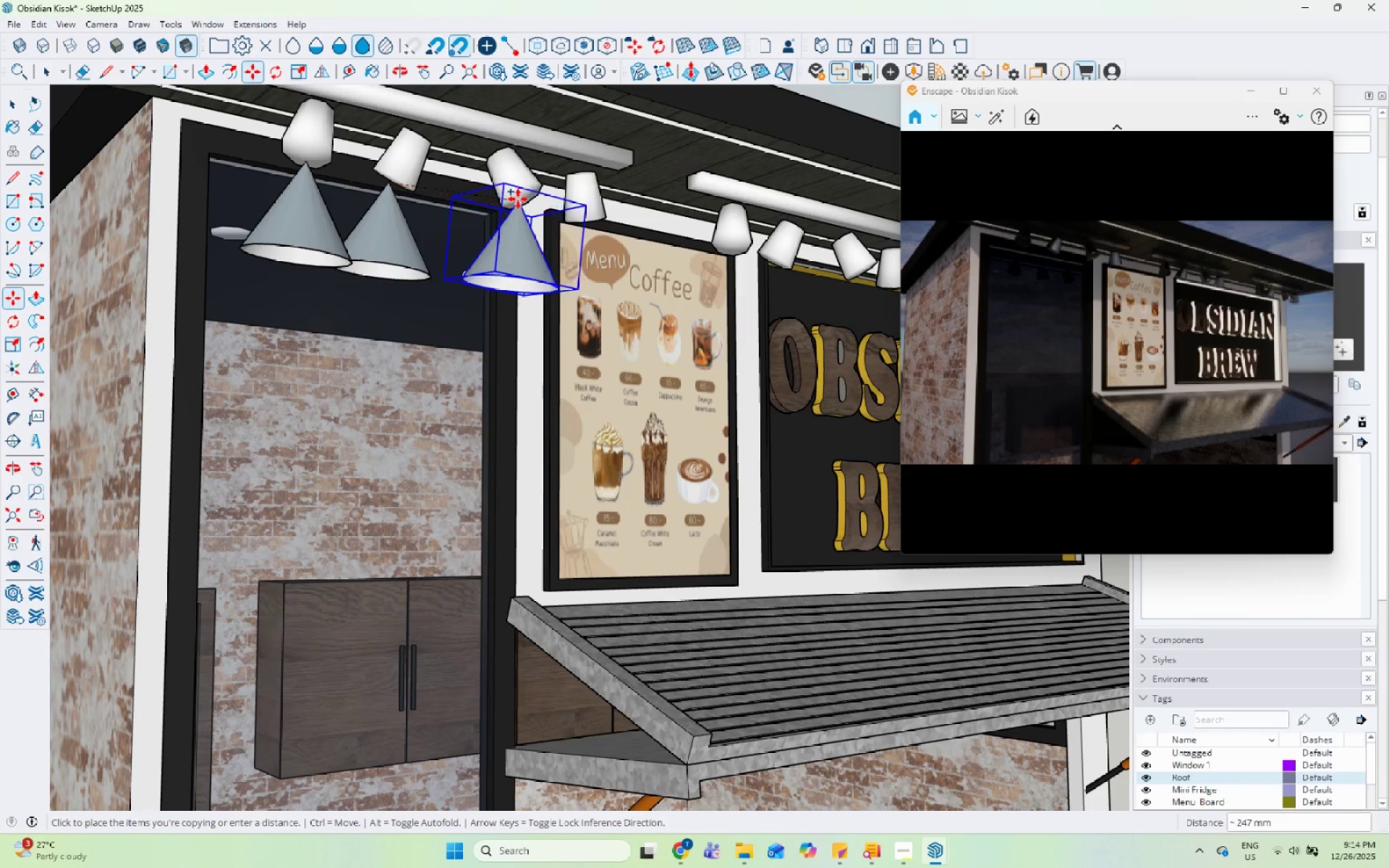 
left_click([523, 197])
 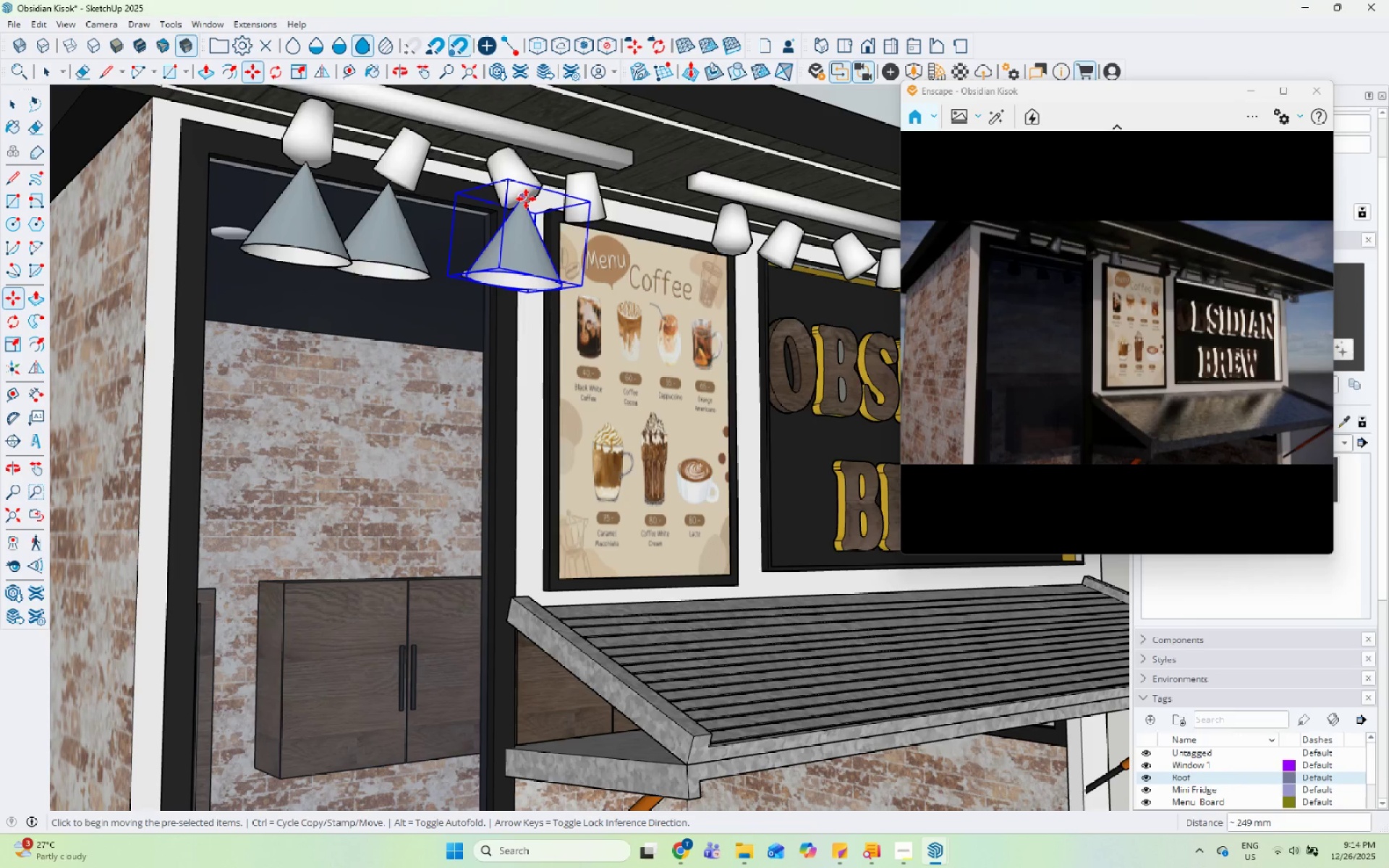 
key(Control+ControlLeft)
 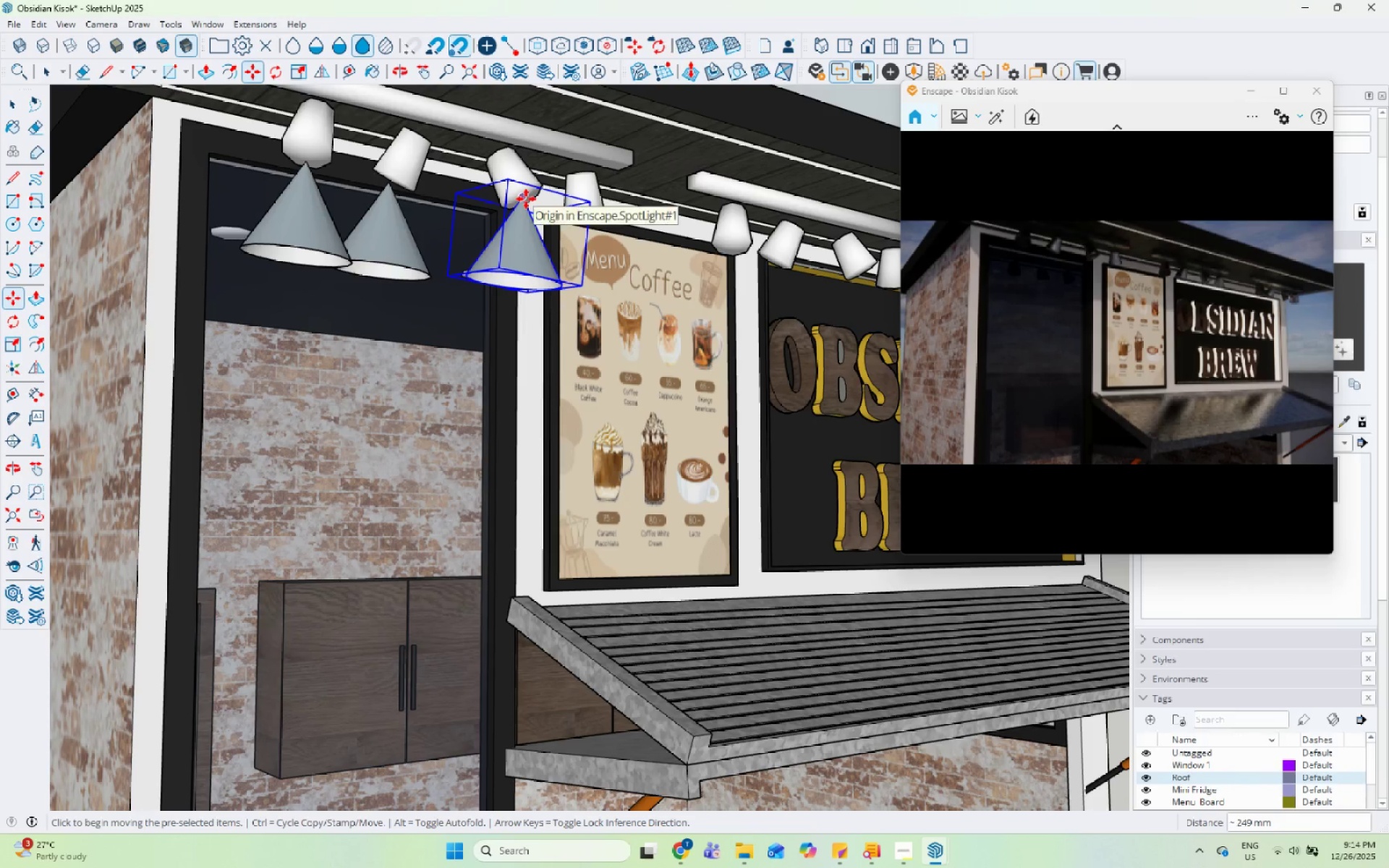 
left_click([526, 199])
 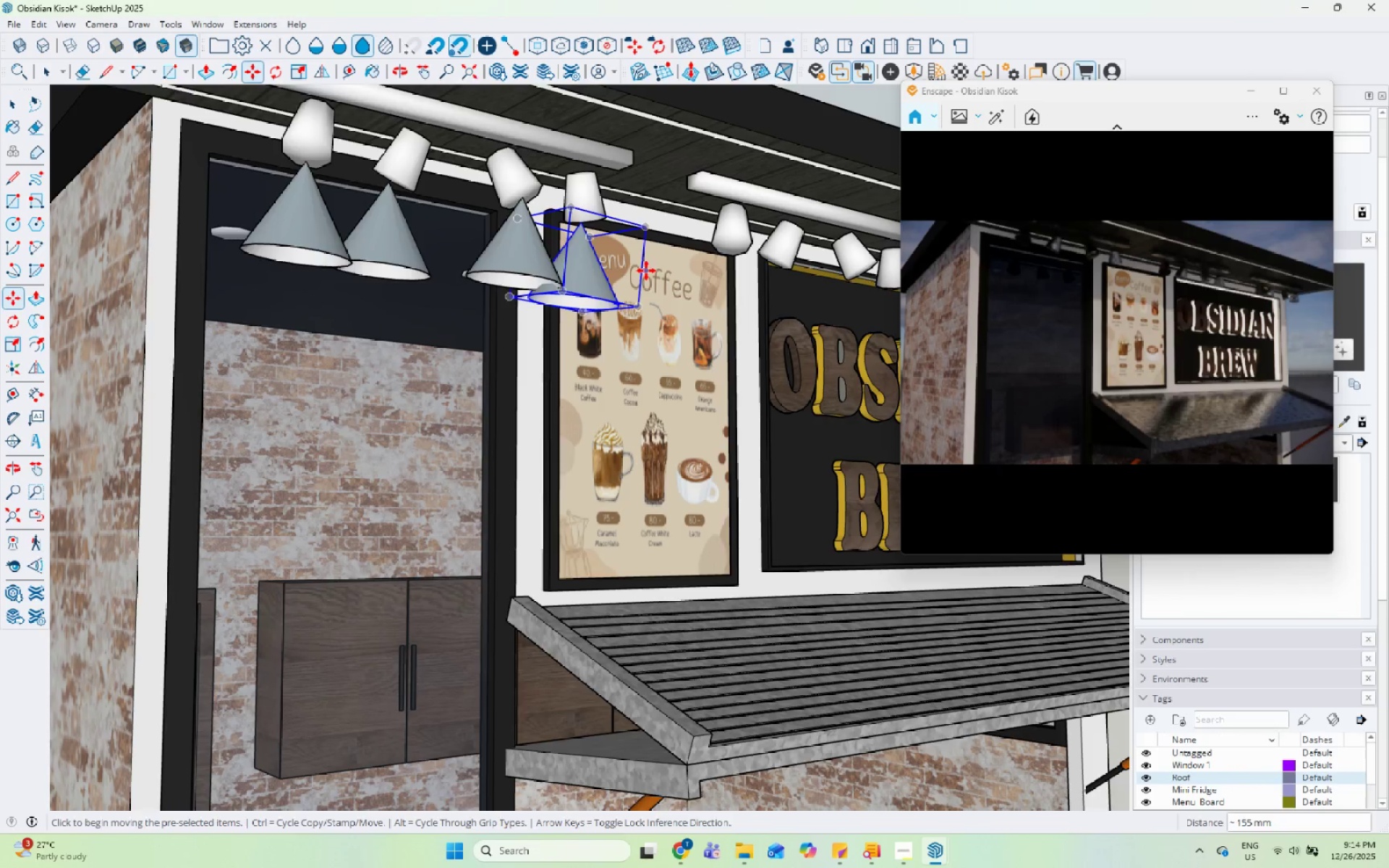 
scroll: coordinate [479, 266], scroll_direction: down, amount: 14.0
 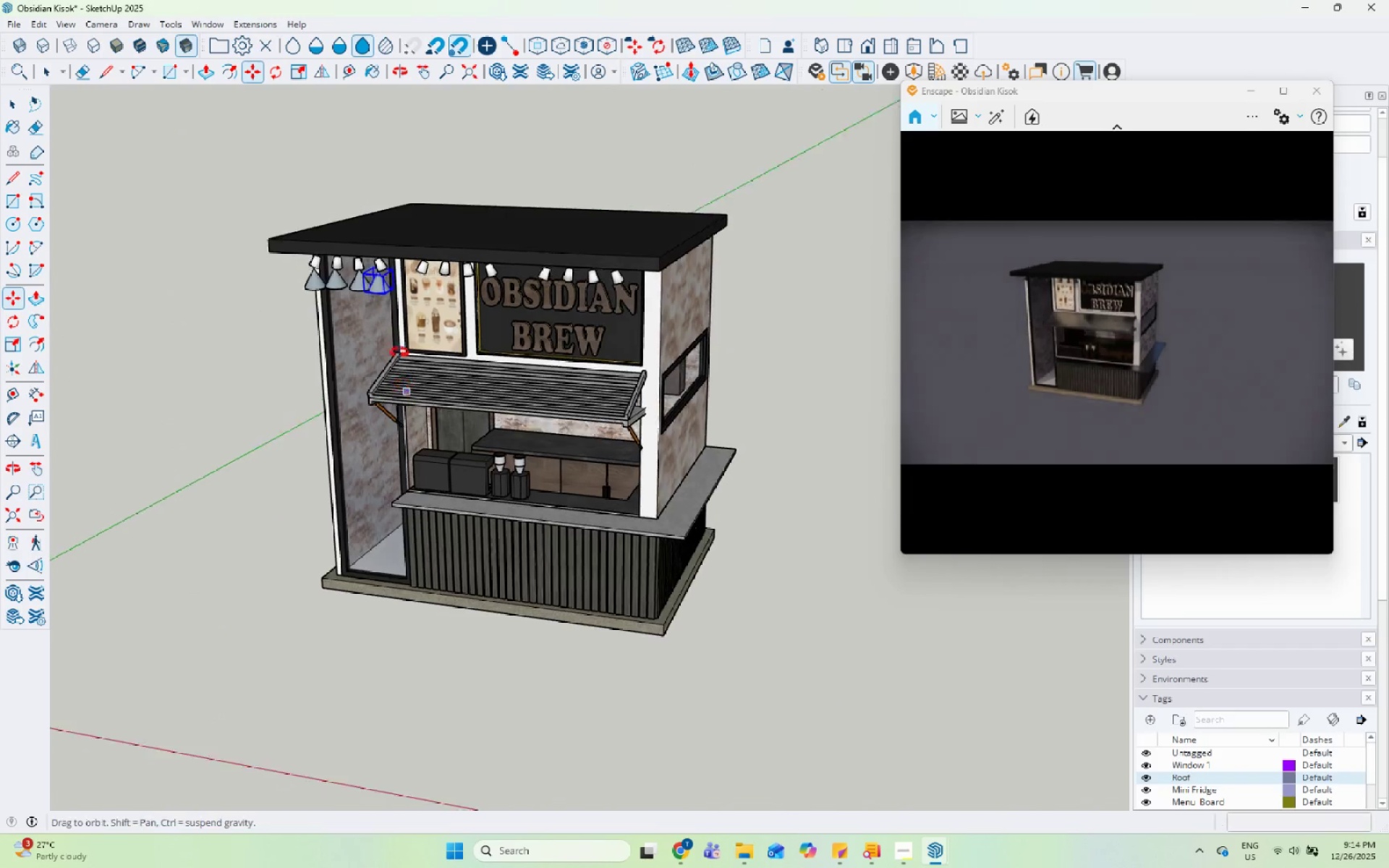 
scroll: coordinate [380, 222], scroll_direction: up, amount: 15.0
 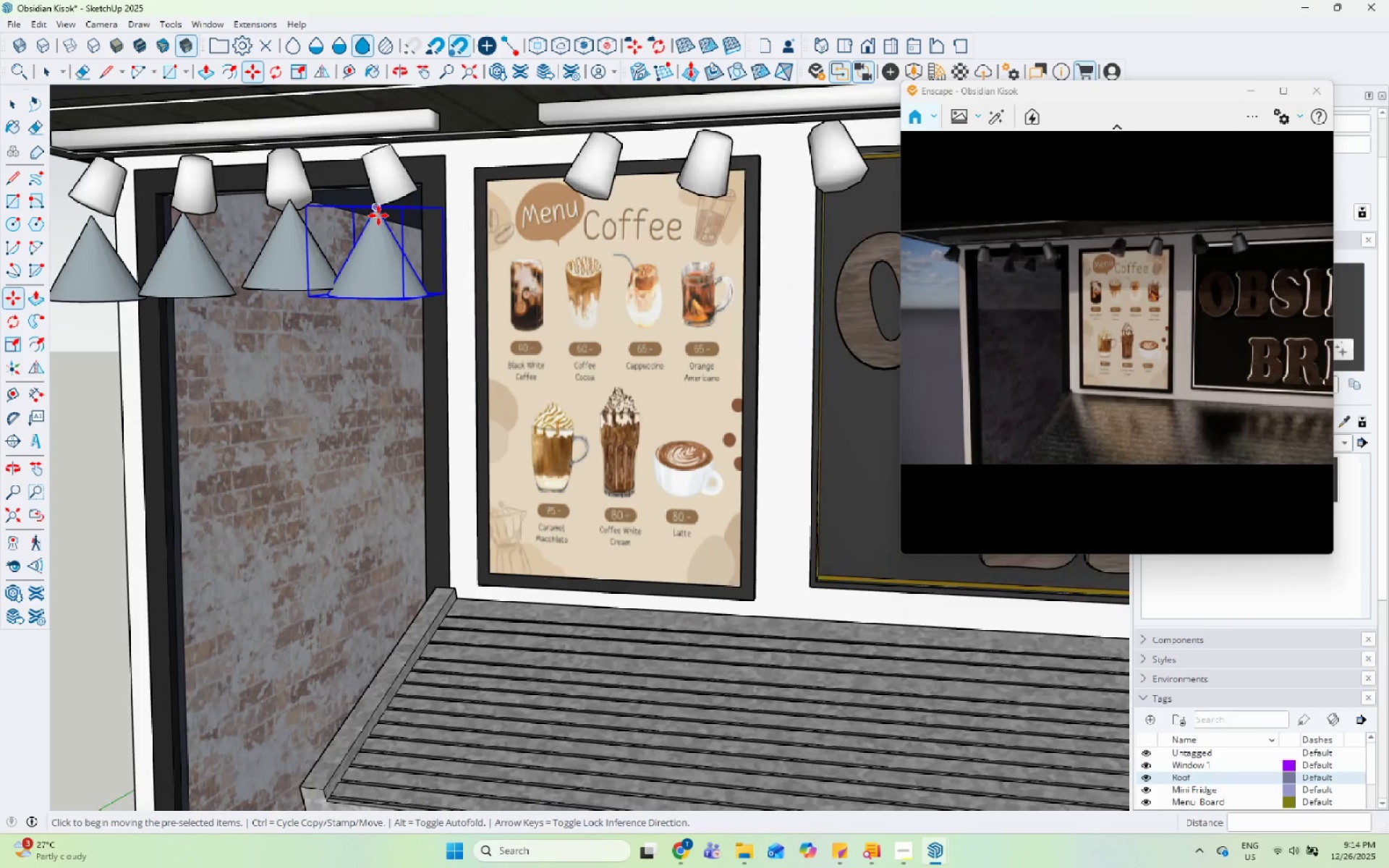 
left_click([378, 208])
 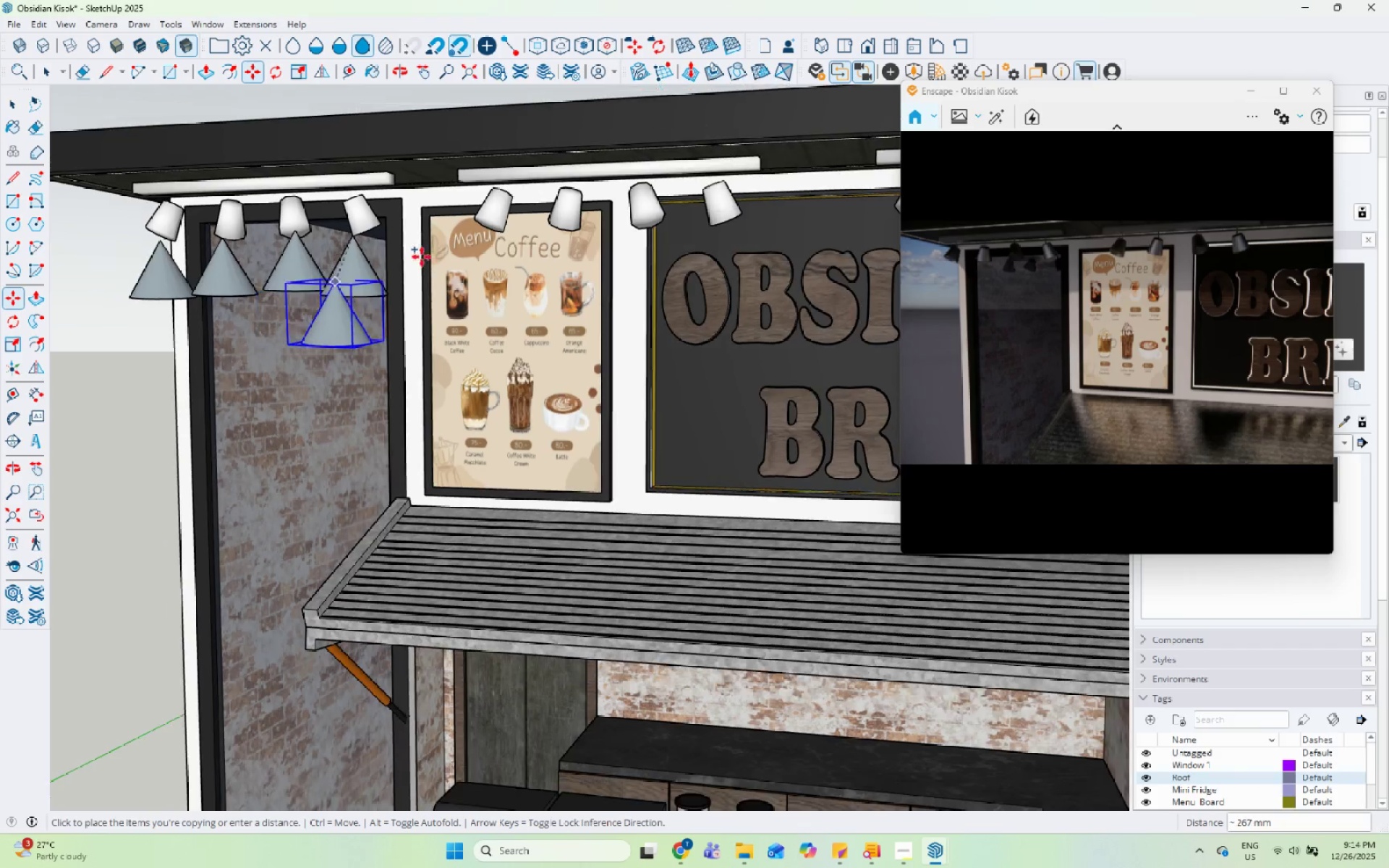 
key(Control+ControlLeft)
 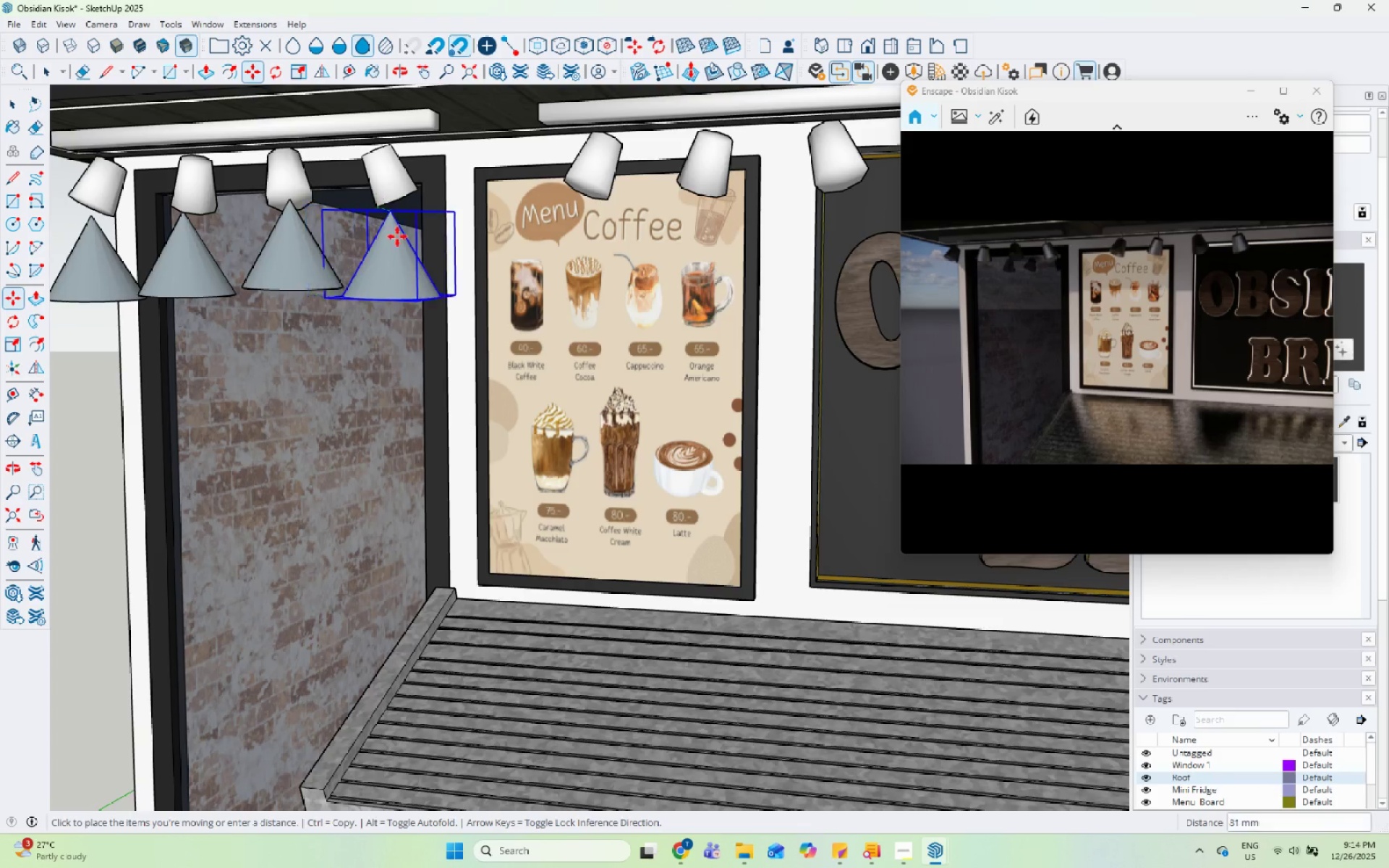 
scroll: coordinate [301, 294], scroll_direction: down, amount: 4.0
 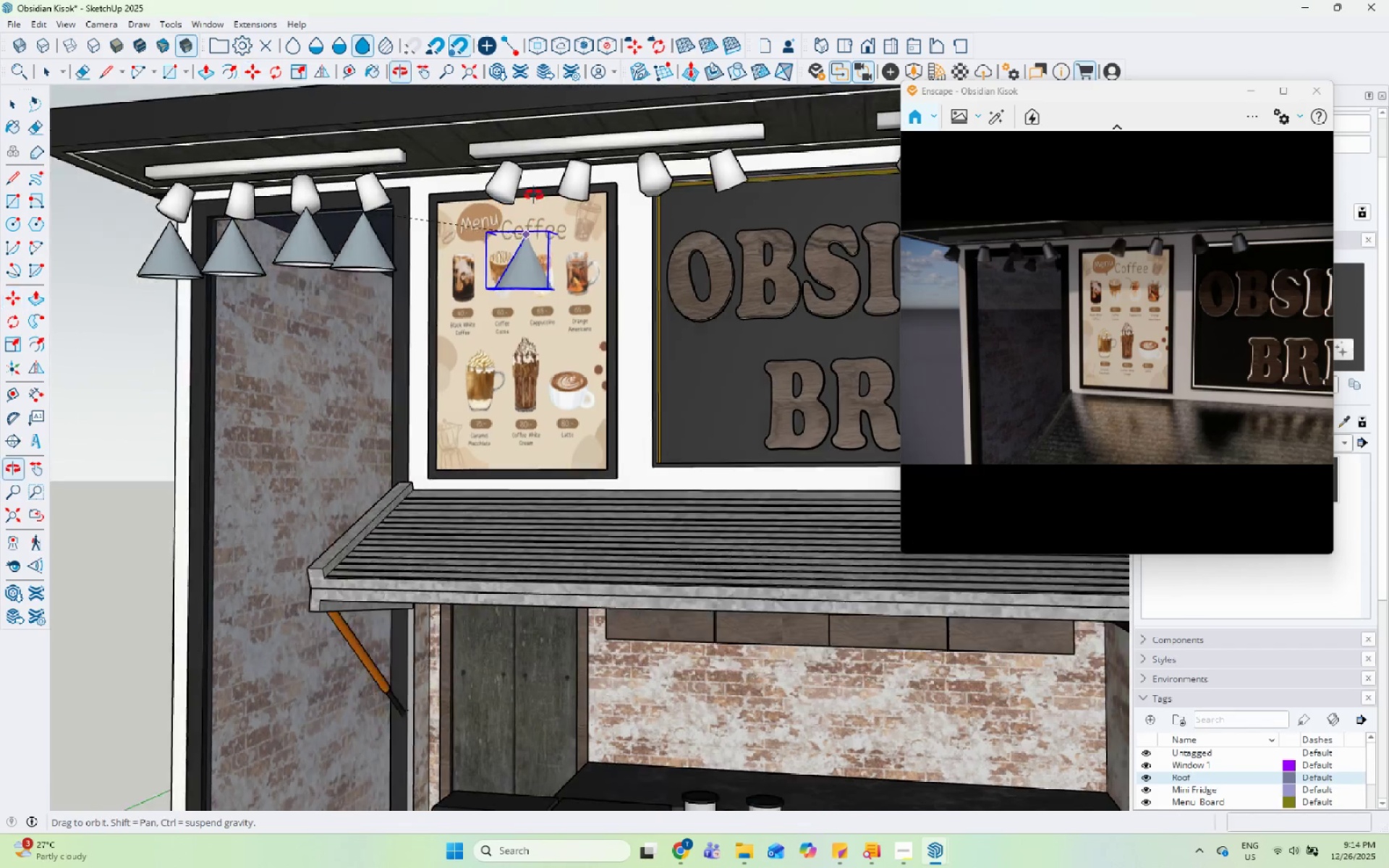 
scroll: coordinate [476, 200], scroll_direction: up, amount: 4.0
 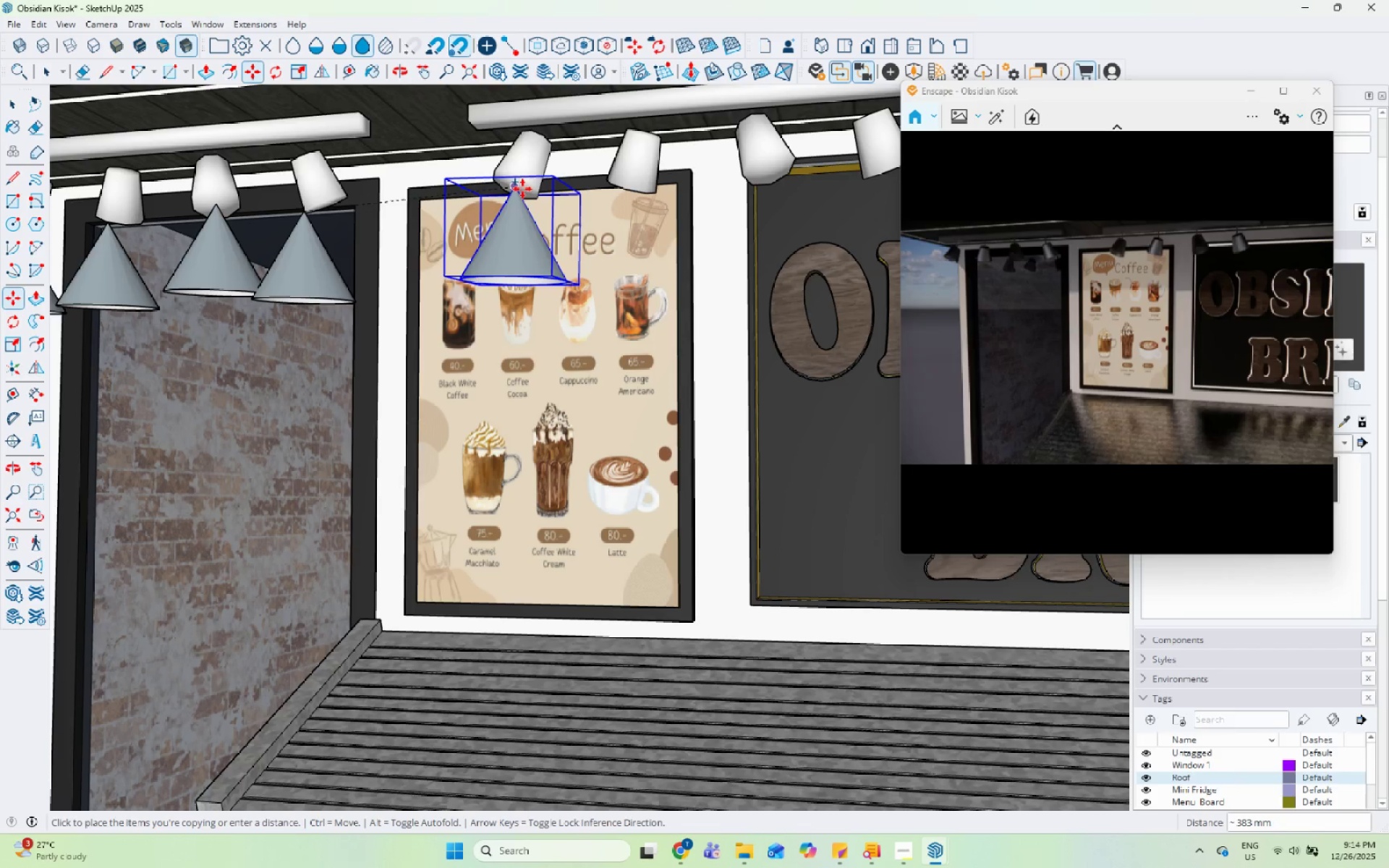 
left_click([522, 189])
 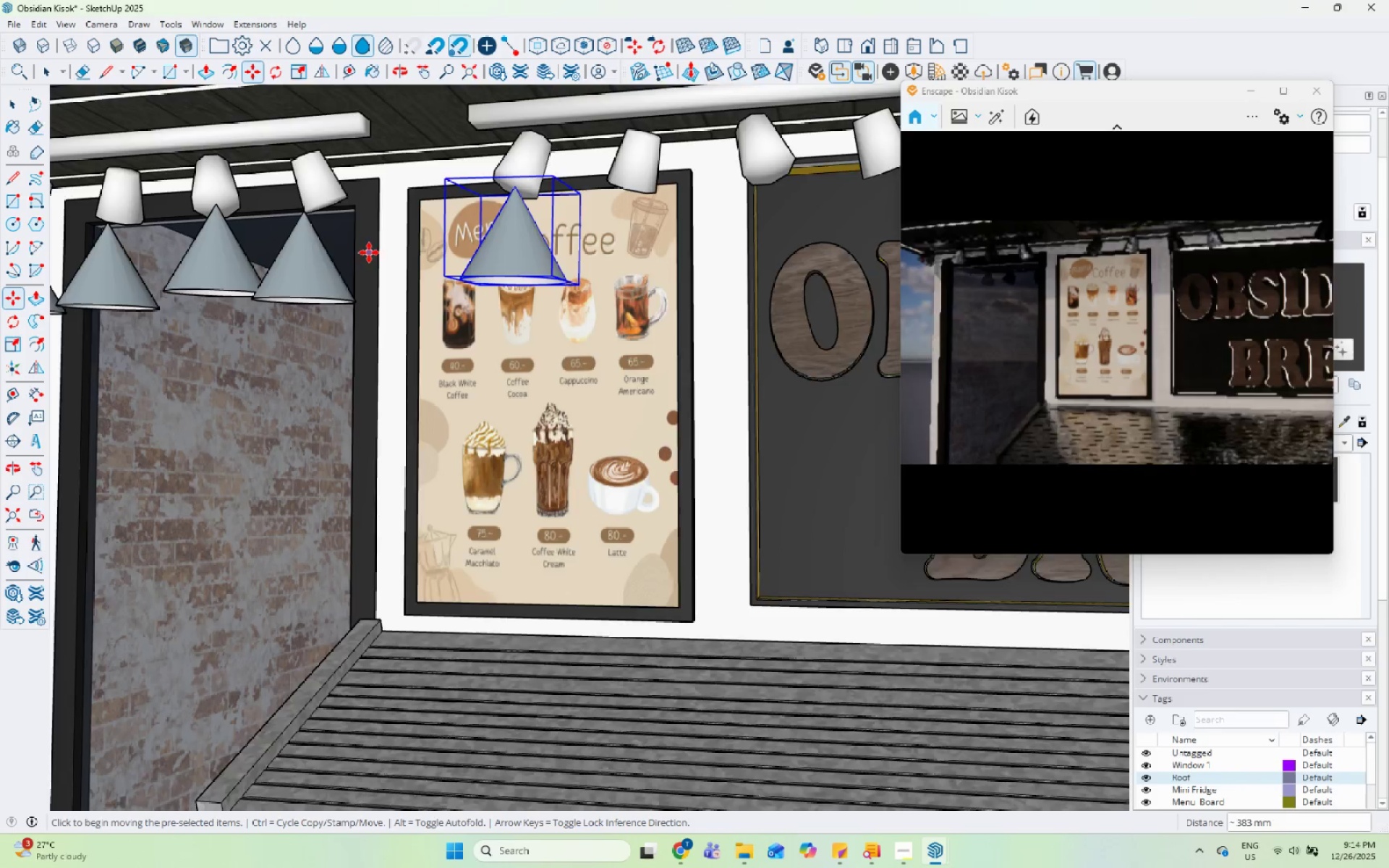 
scroll: coordinate [368, 252], scroll_direction: down, amount: 2.0
 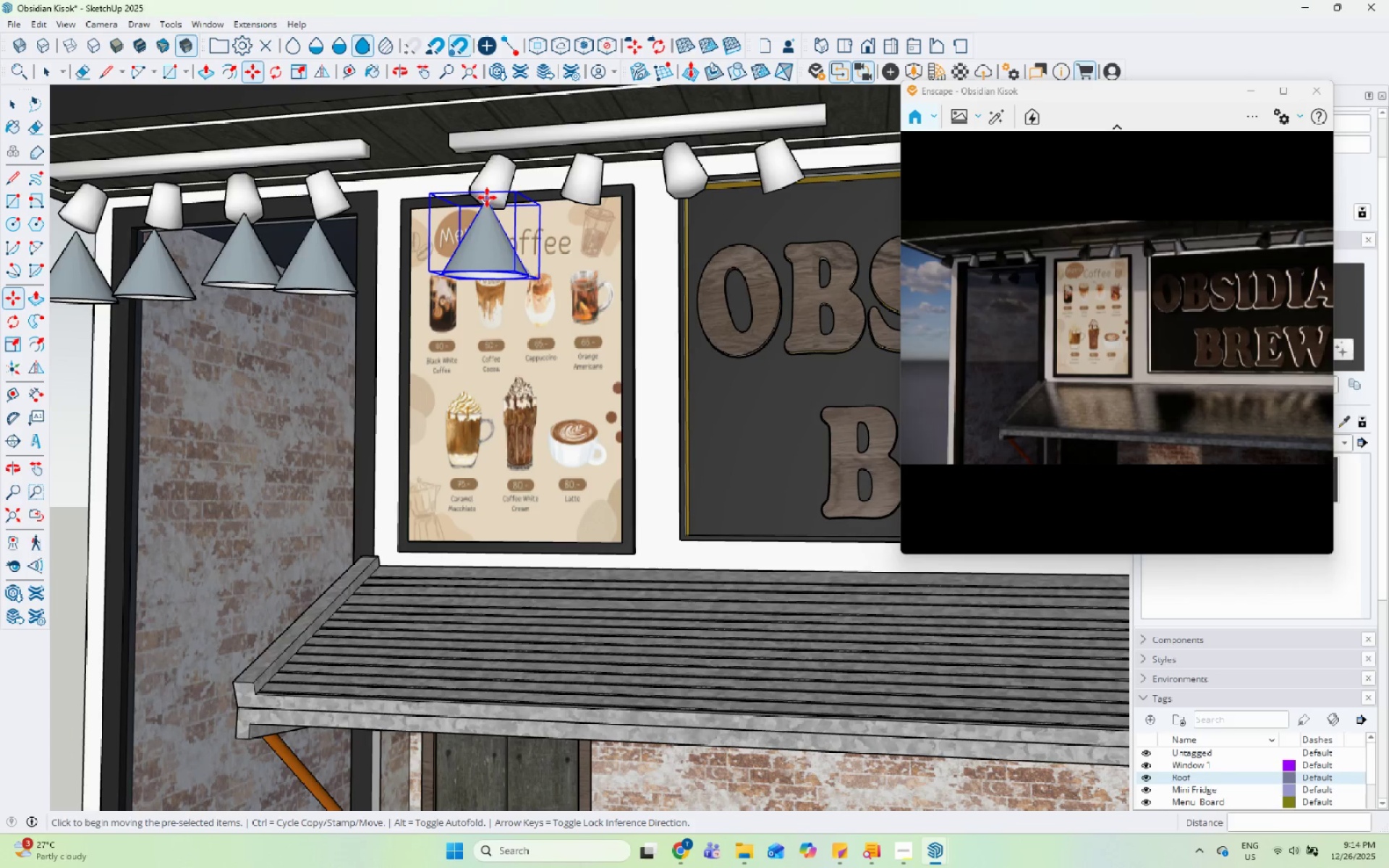 
key(Control+ControlLeft)
 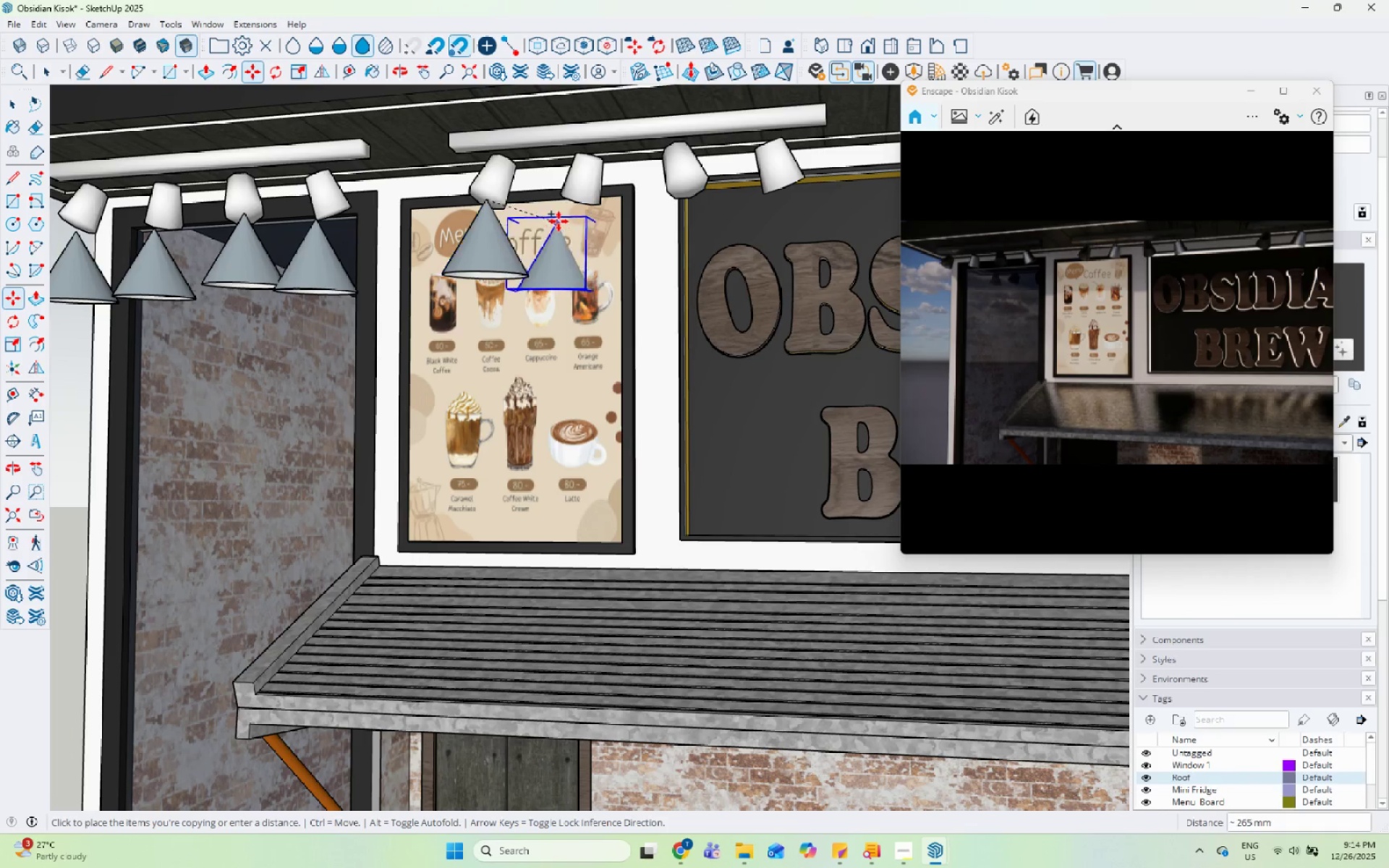 
scroll: coordinate [558, 221], scroll_direction: up, amount: 5.0
 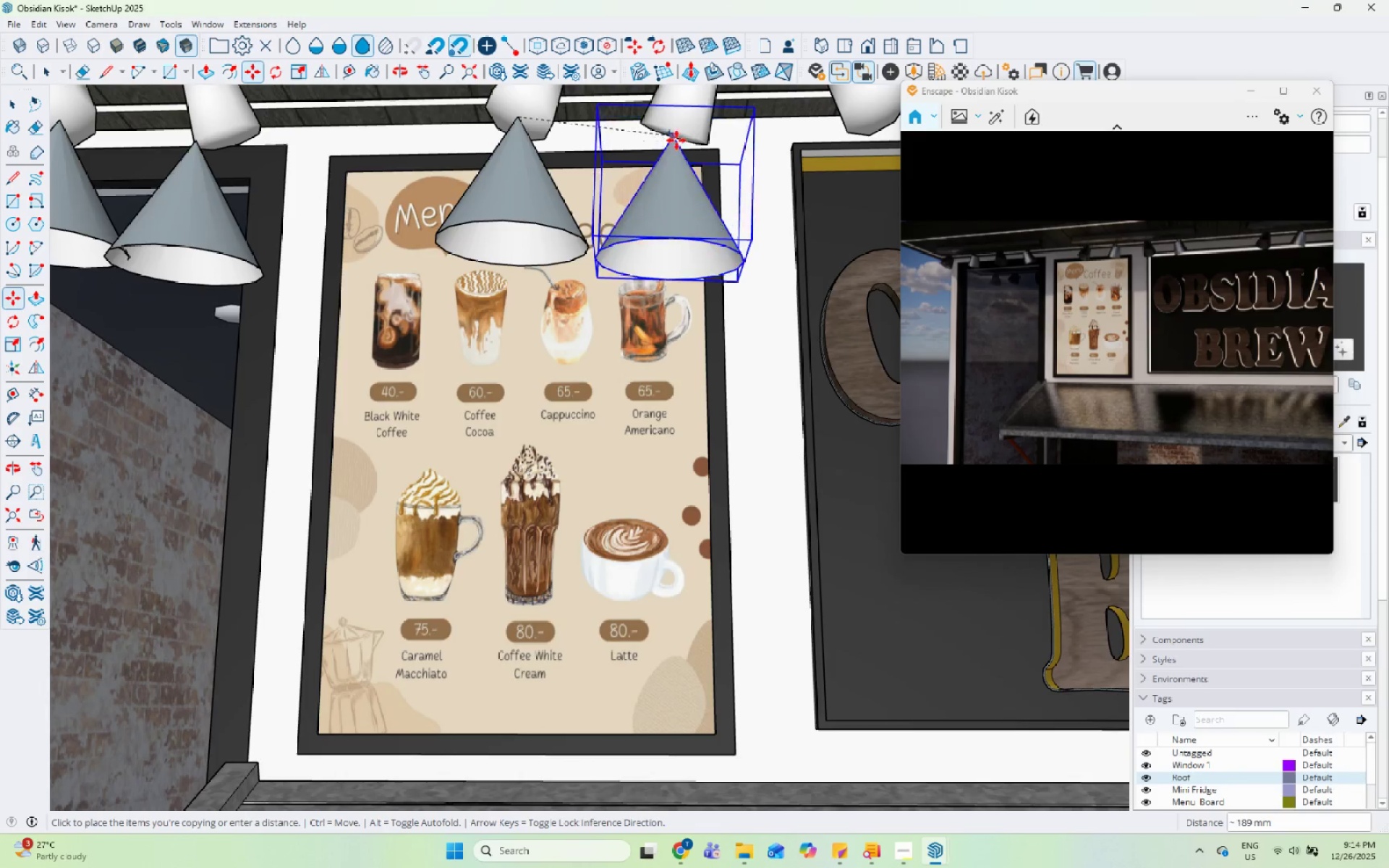 
left_click_drag(start_coordinate=[684, 132], to_coordinate=[680, 132])
 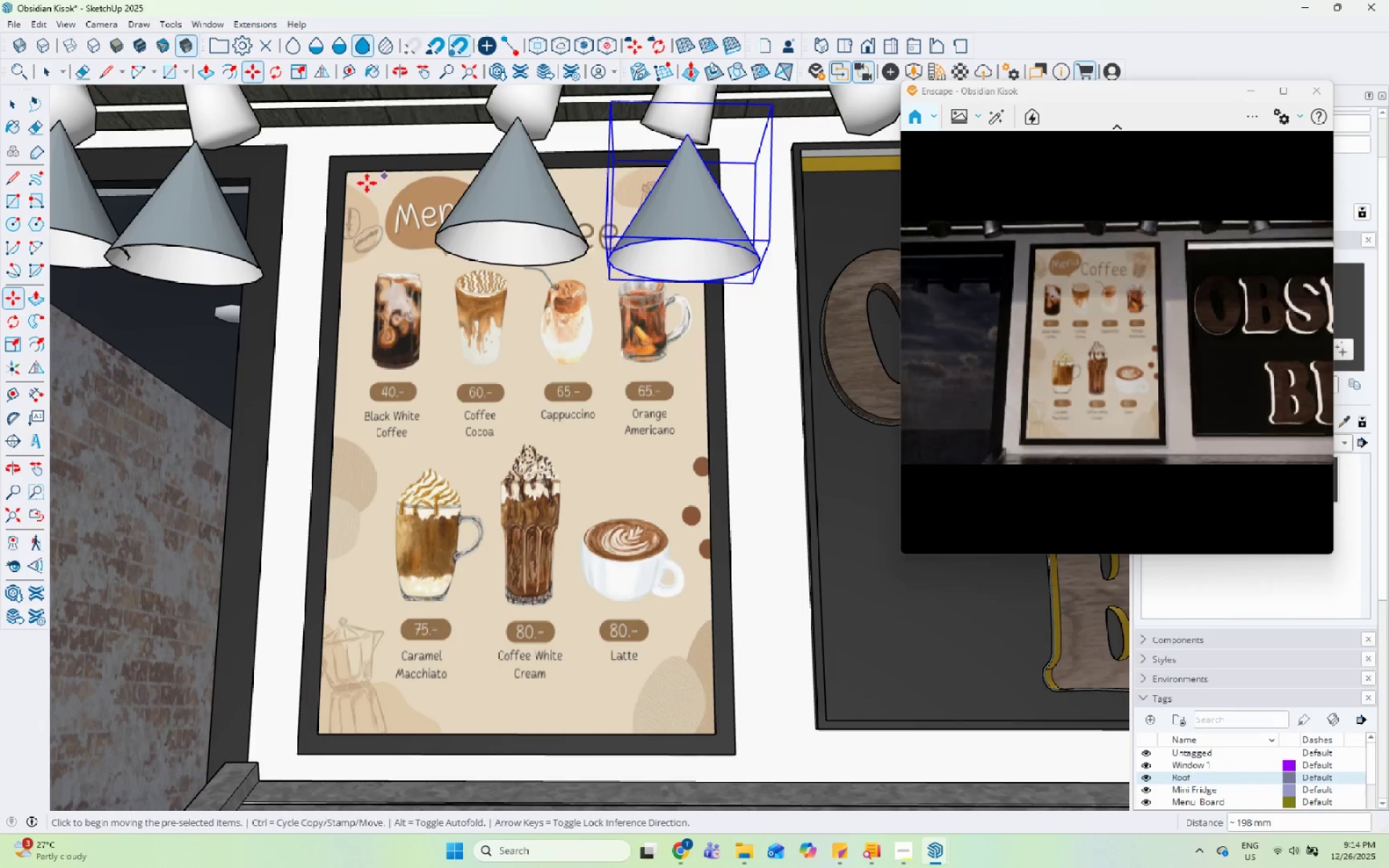 
scroll: coordinate [361, 185], scroll_direction: down, amount: 2.0
 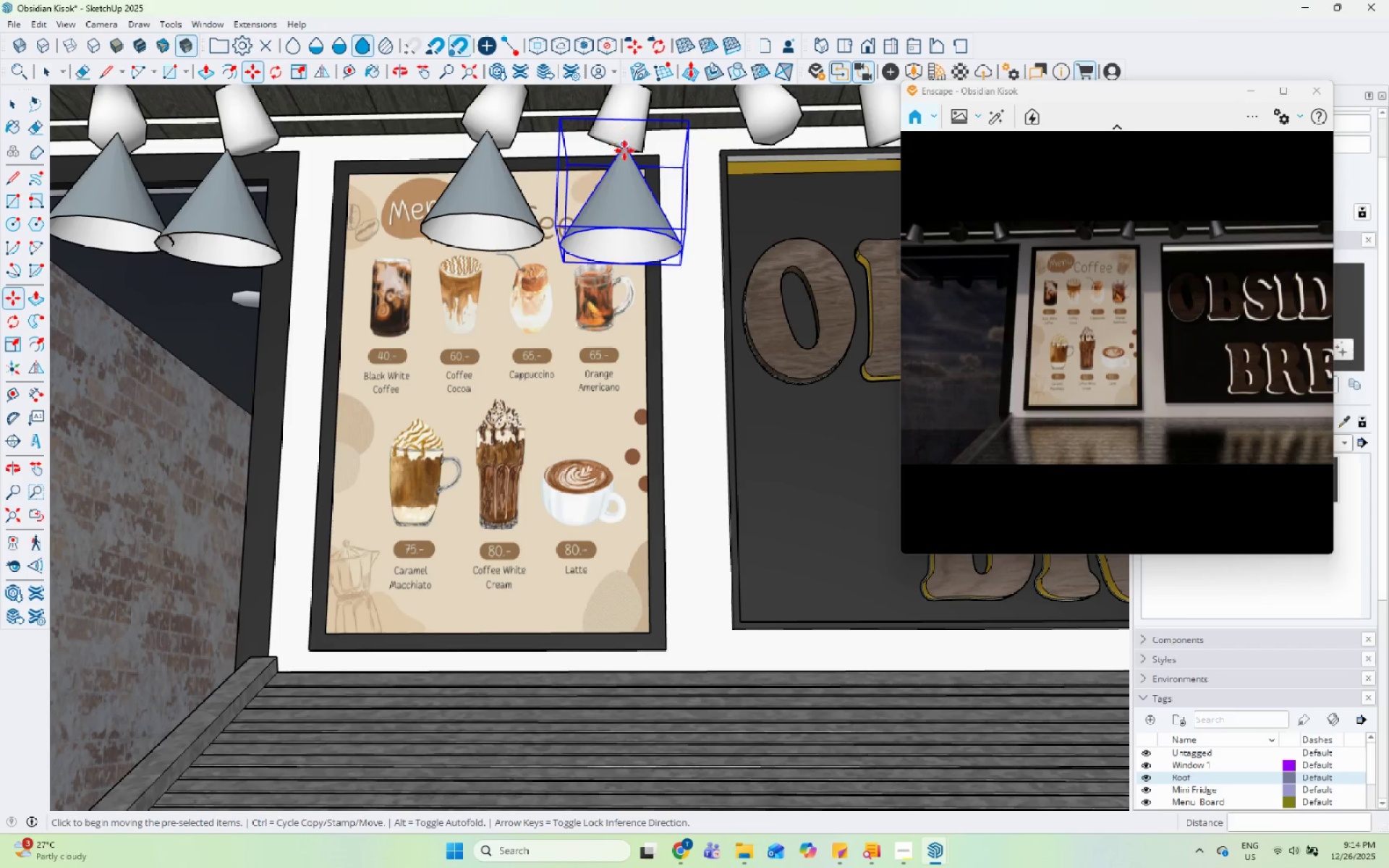 
key(Control+ControlLeft)
 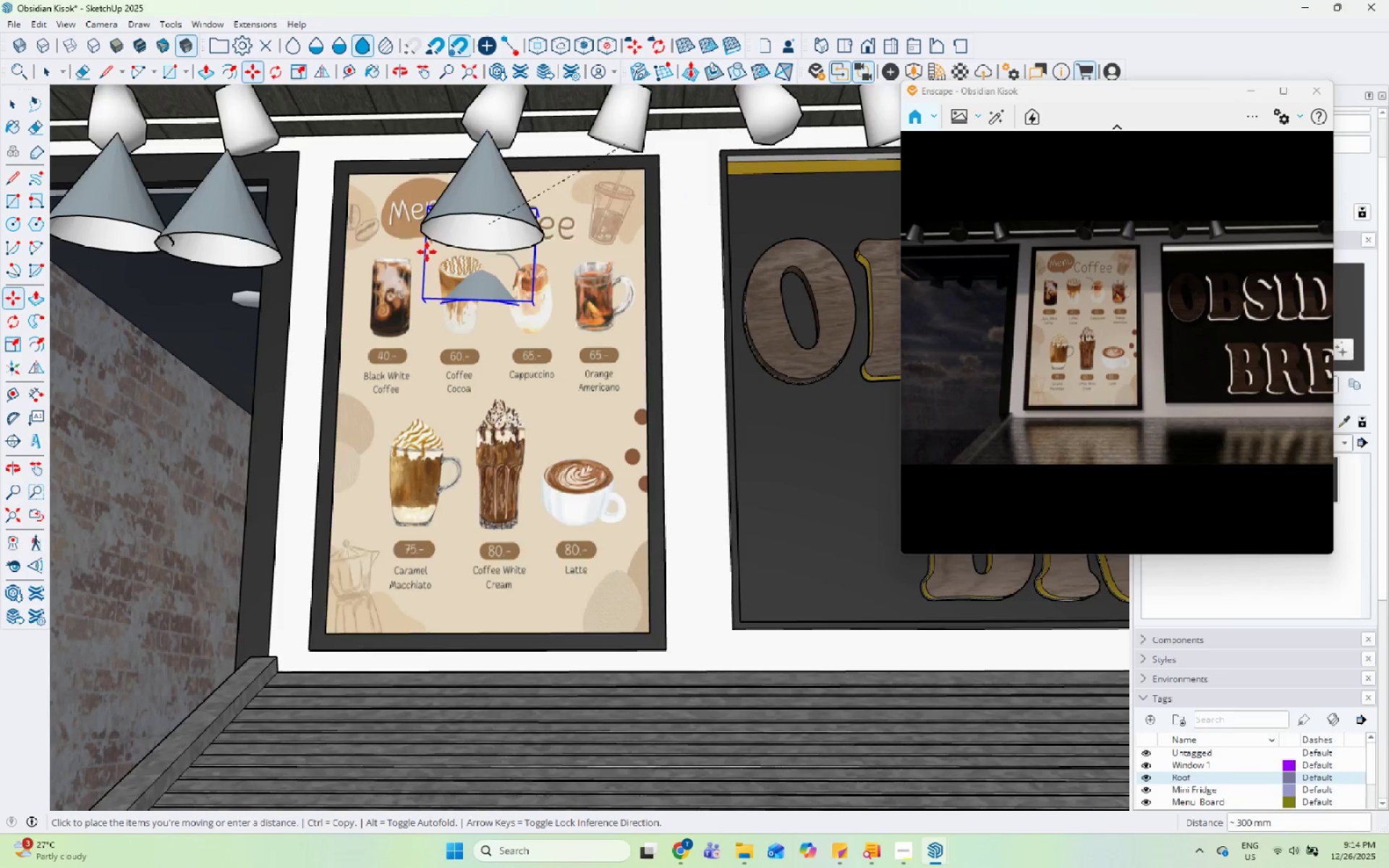 
scroll: coordinate [593, 206], scroll_direction: down, amount: 4.0
 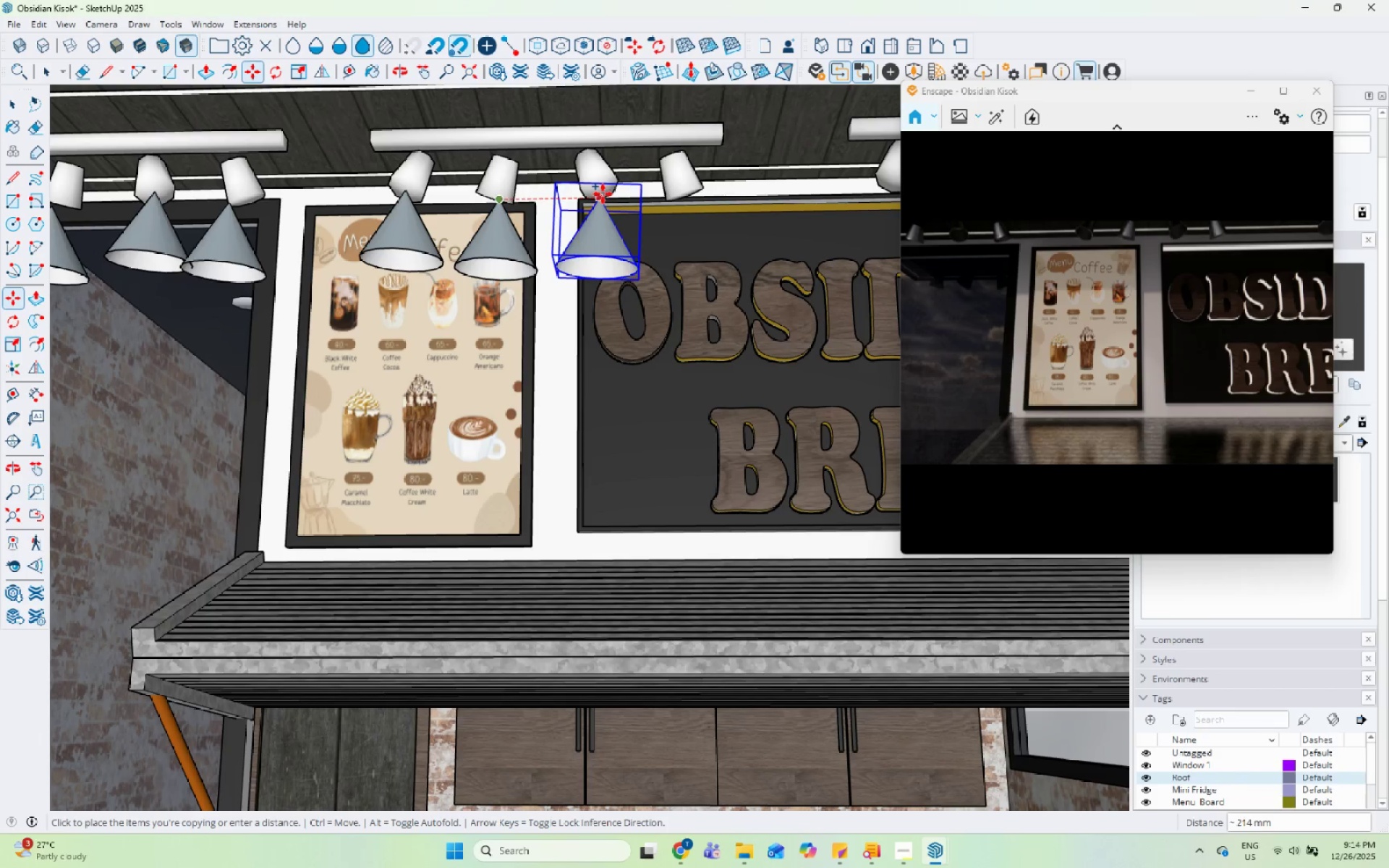 
left_click([603, 193])
 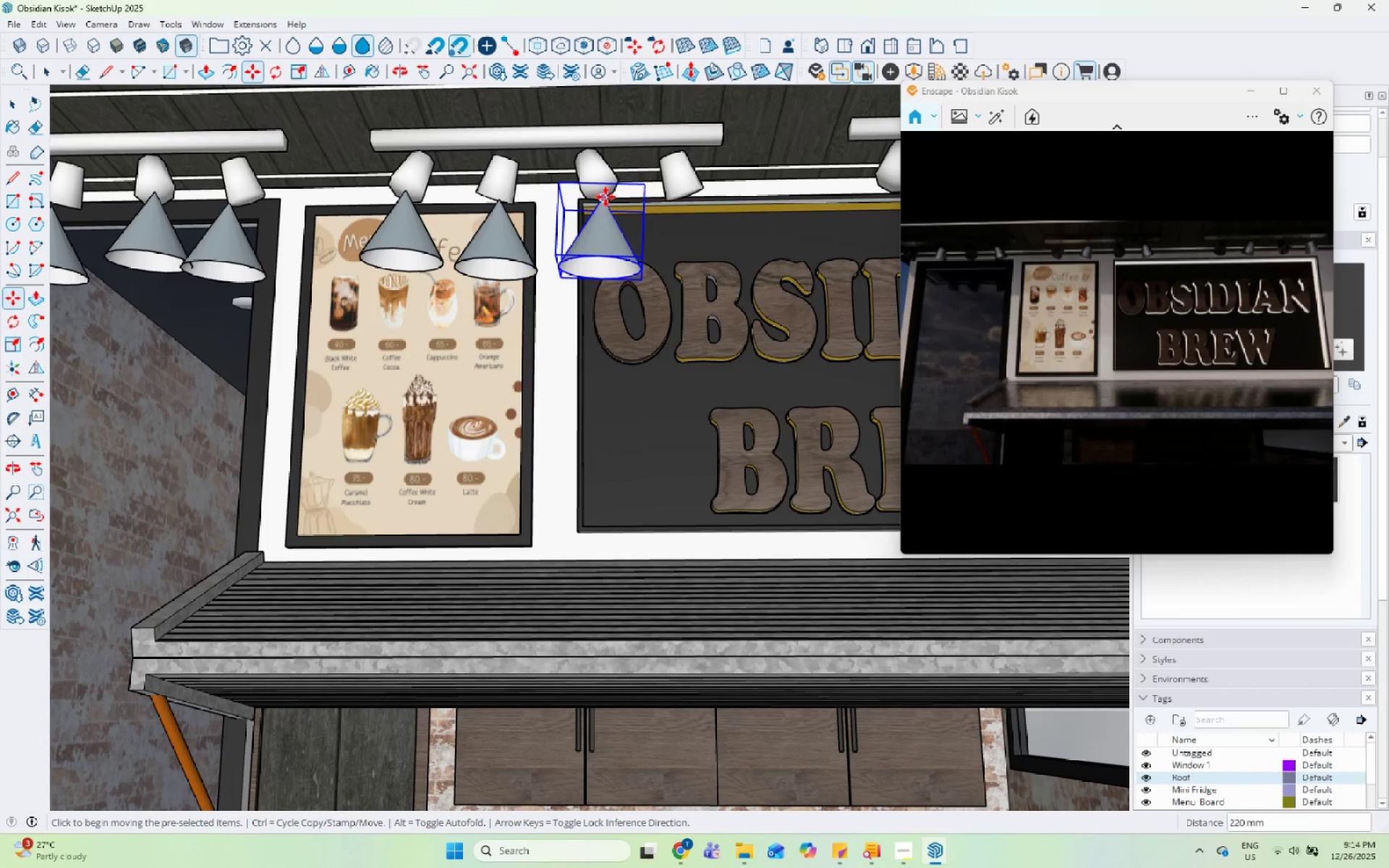 
key(Control+ControlLeft)
 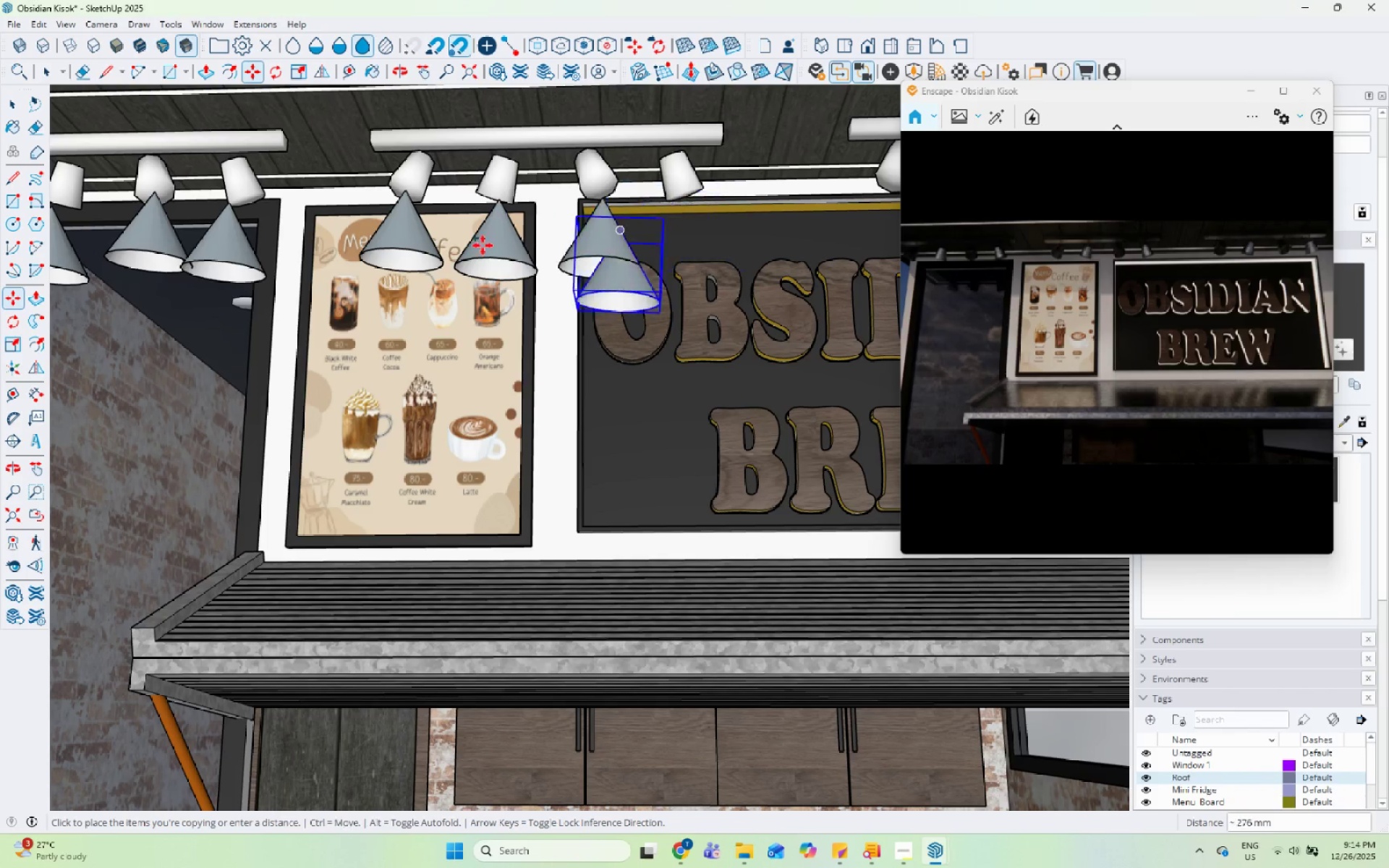 
scroll: coordinate [352, 251], scroll_direction: down, amount: 2.0
 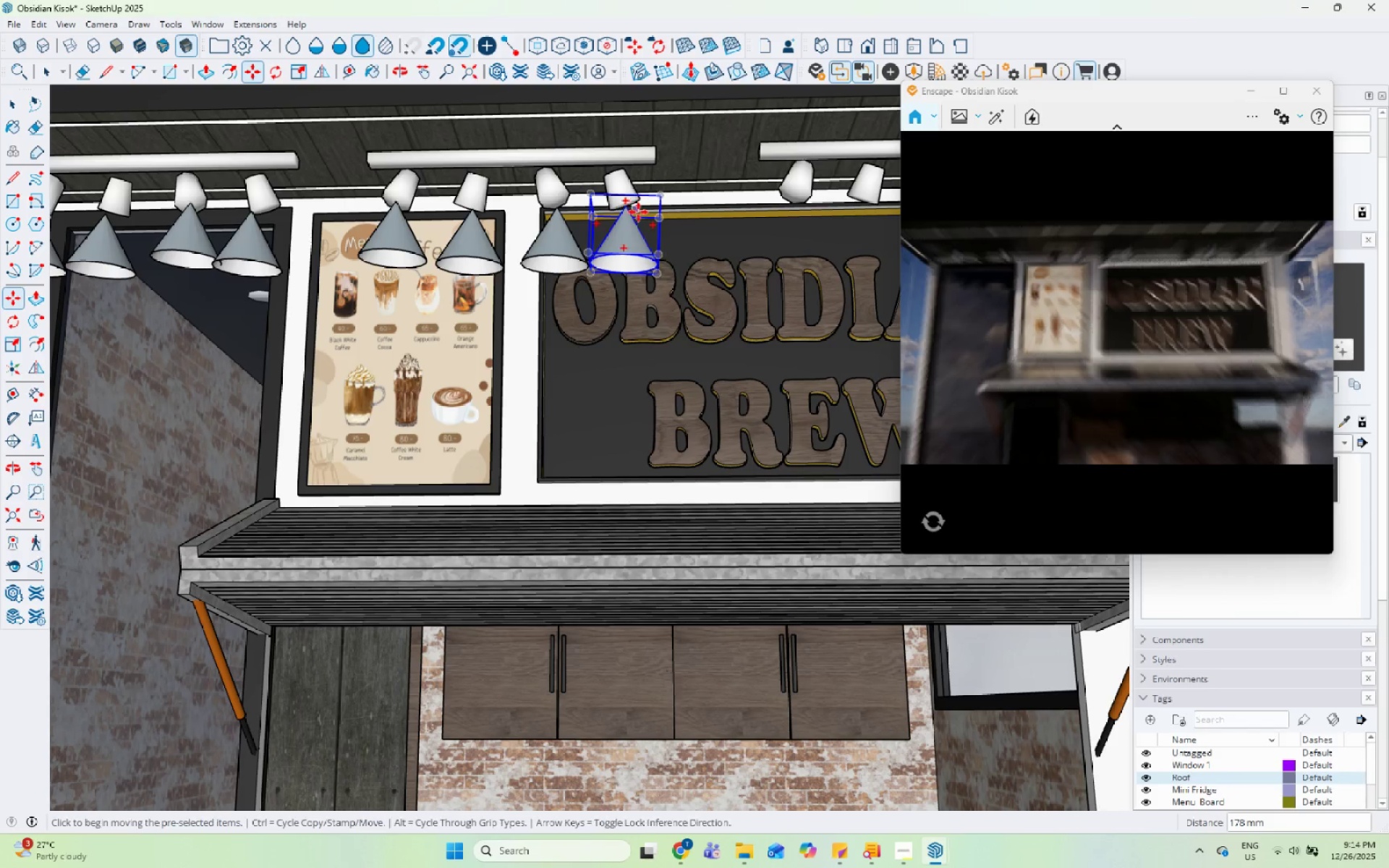 
key(Control+ControlLeft)
 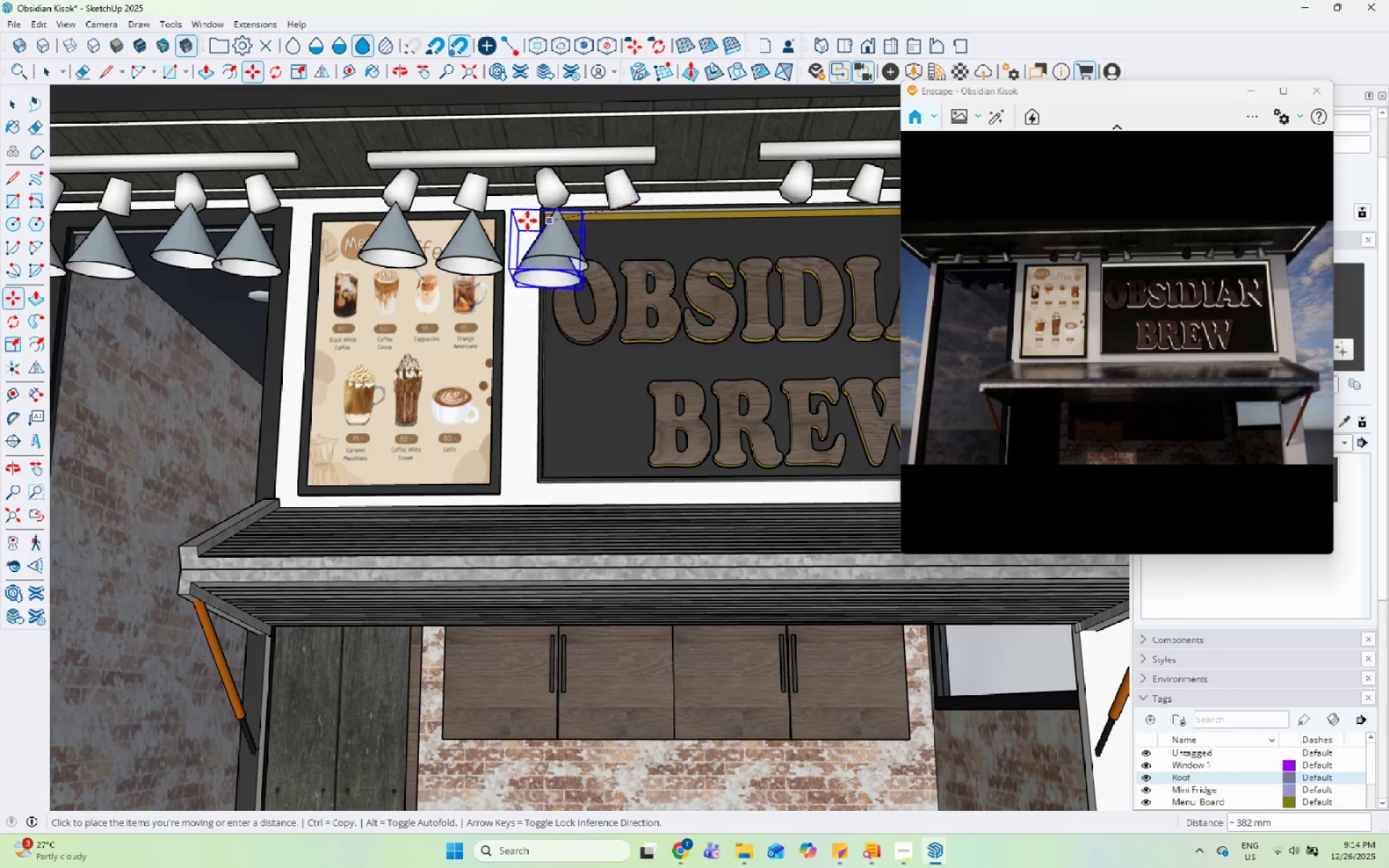 
scroll: coordinate [679, 196], scroll_direction: down, amount: 1.0
 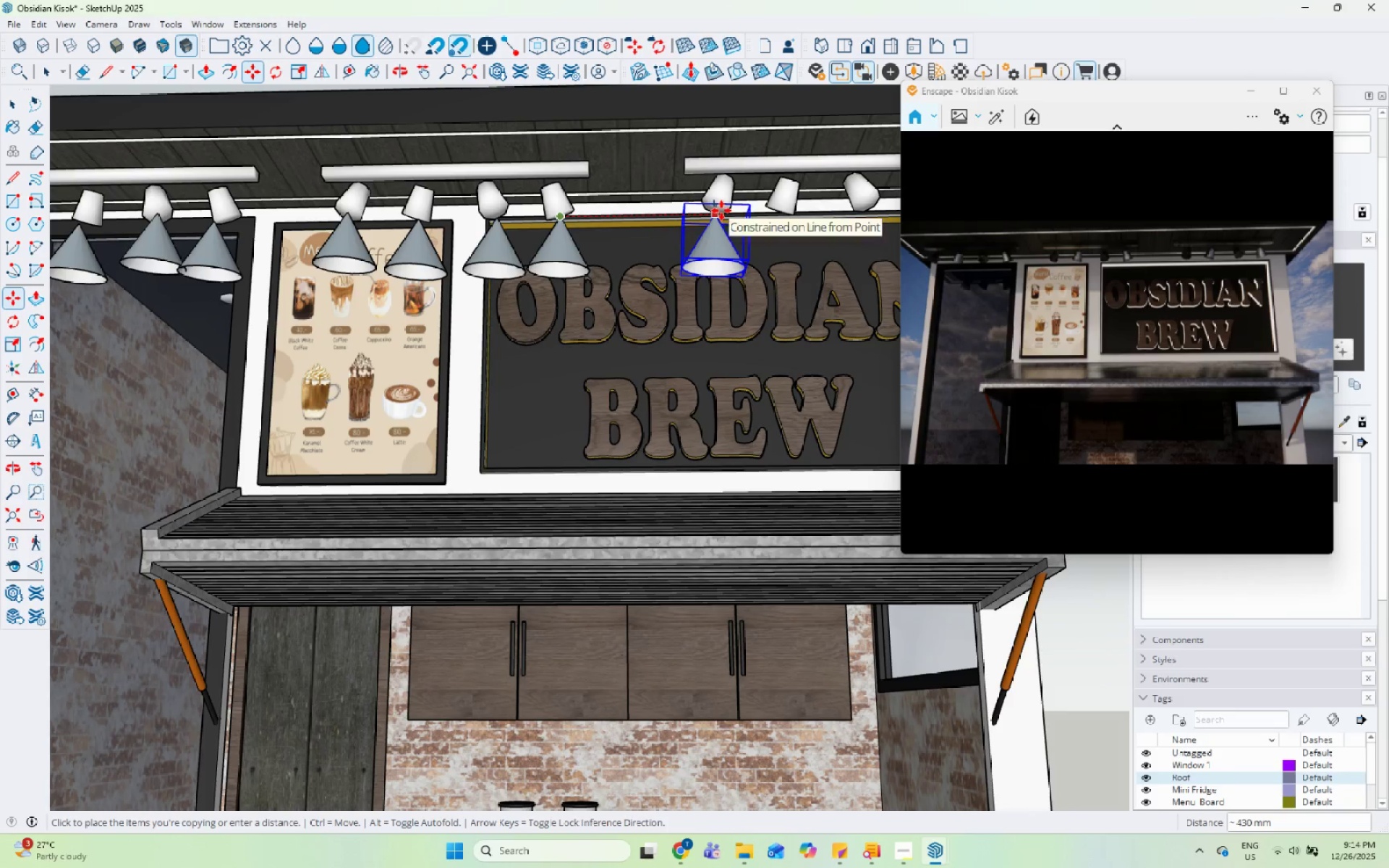 
left_click([720, 209])
 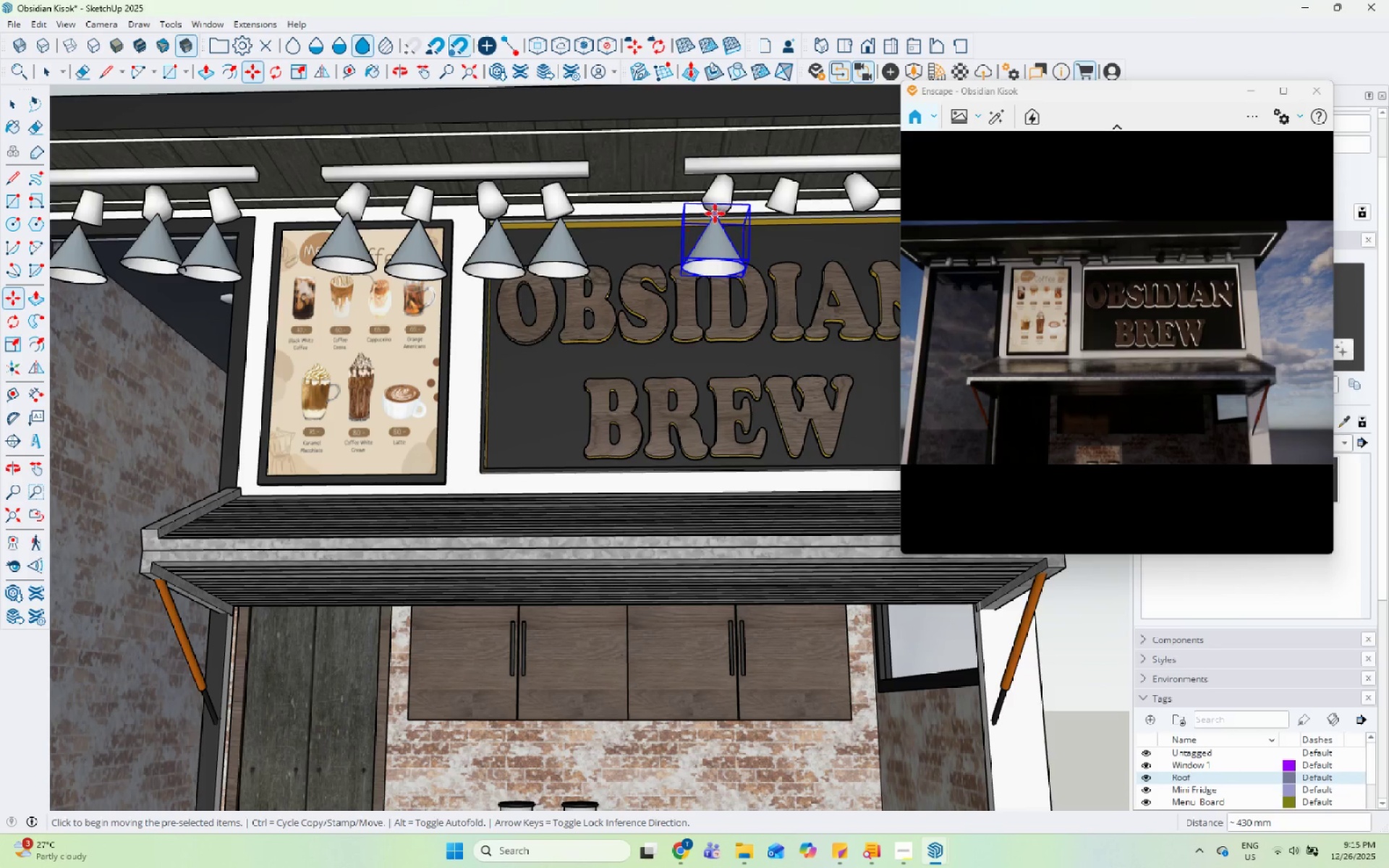 
left_click([715, 213])
 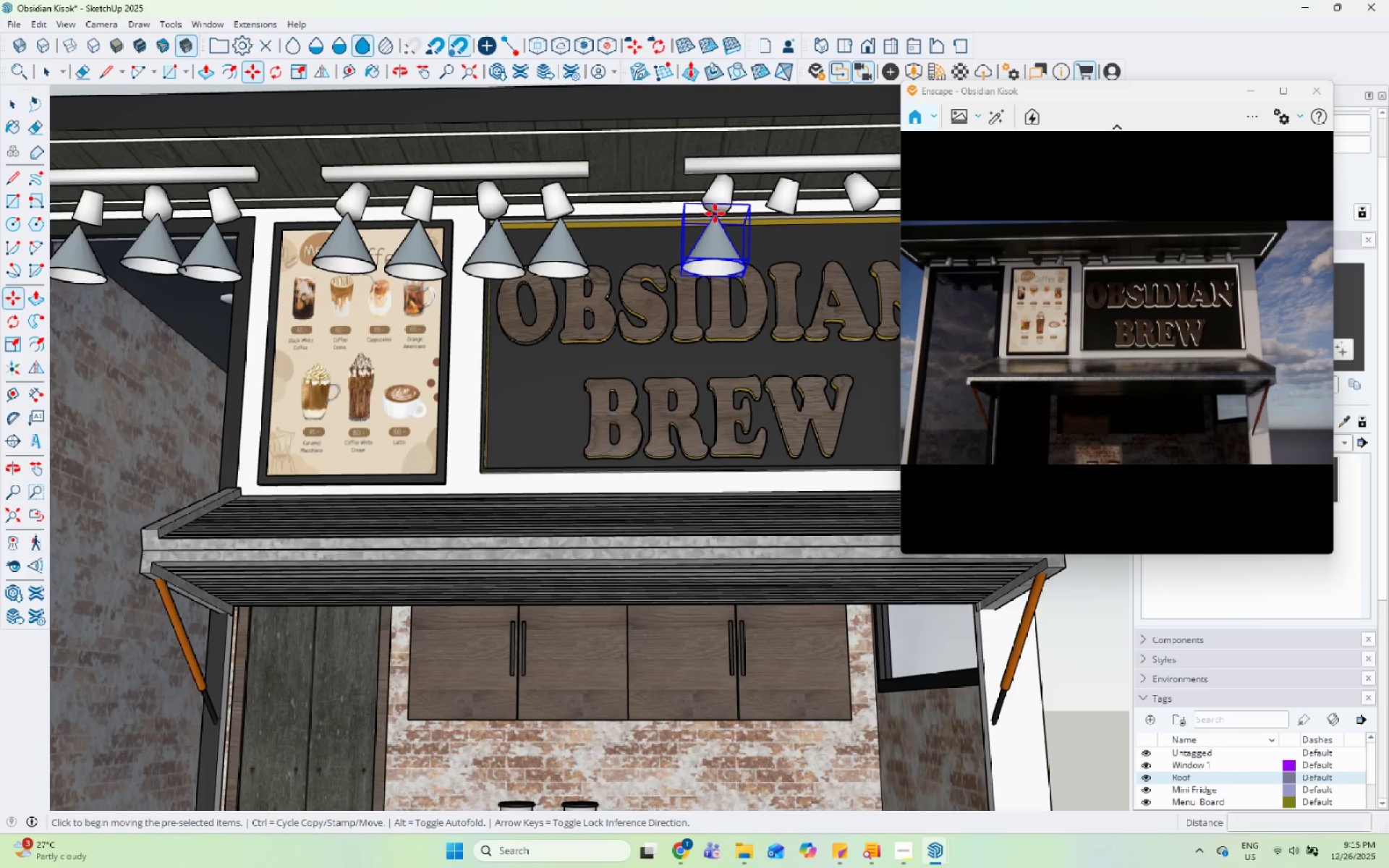 
key(Control+ControlLeft)
 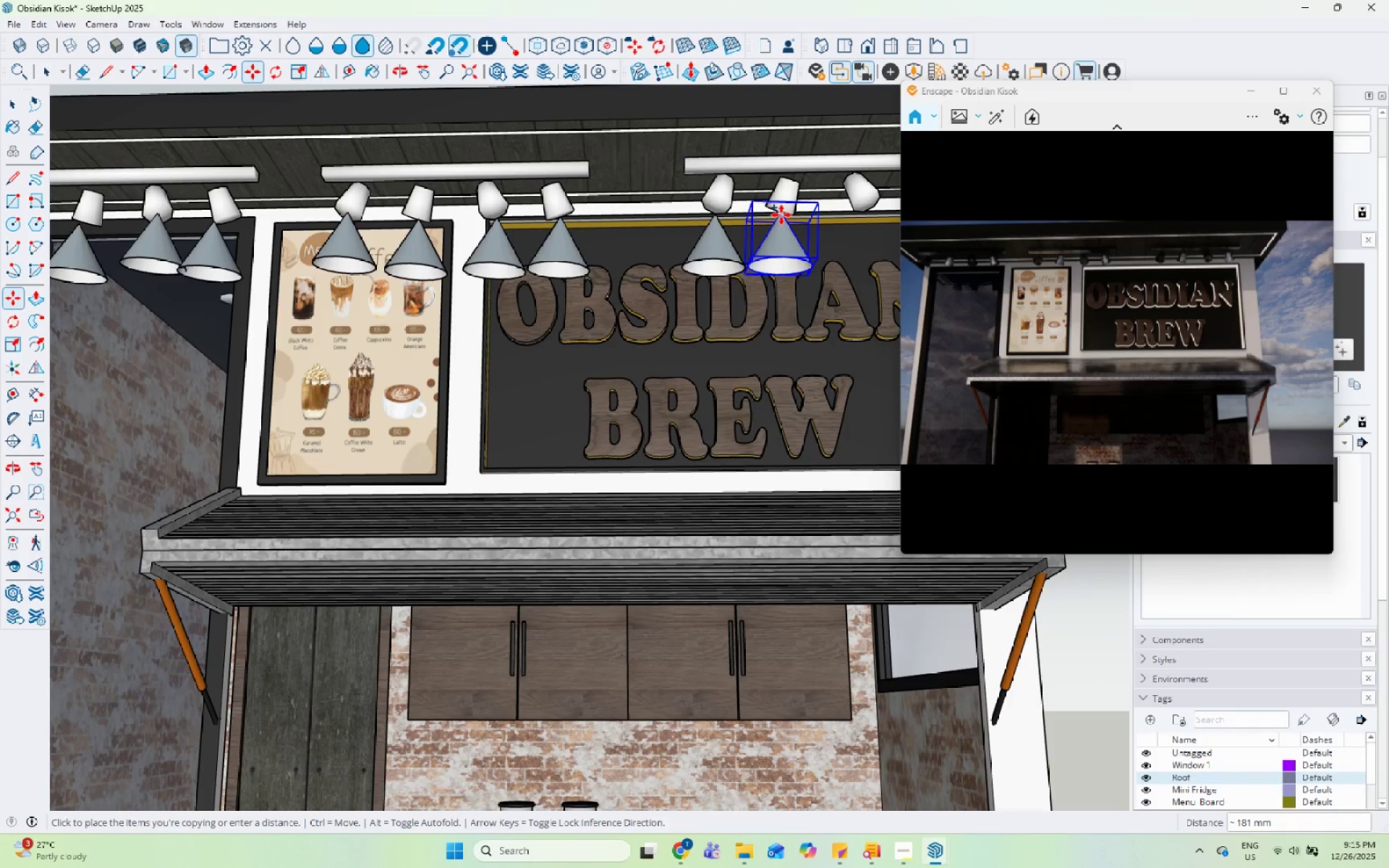 
left_click([781, 214])
 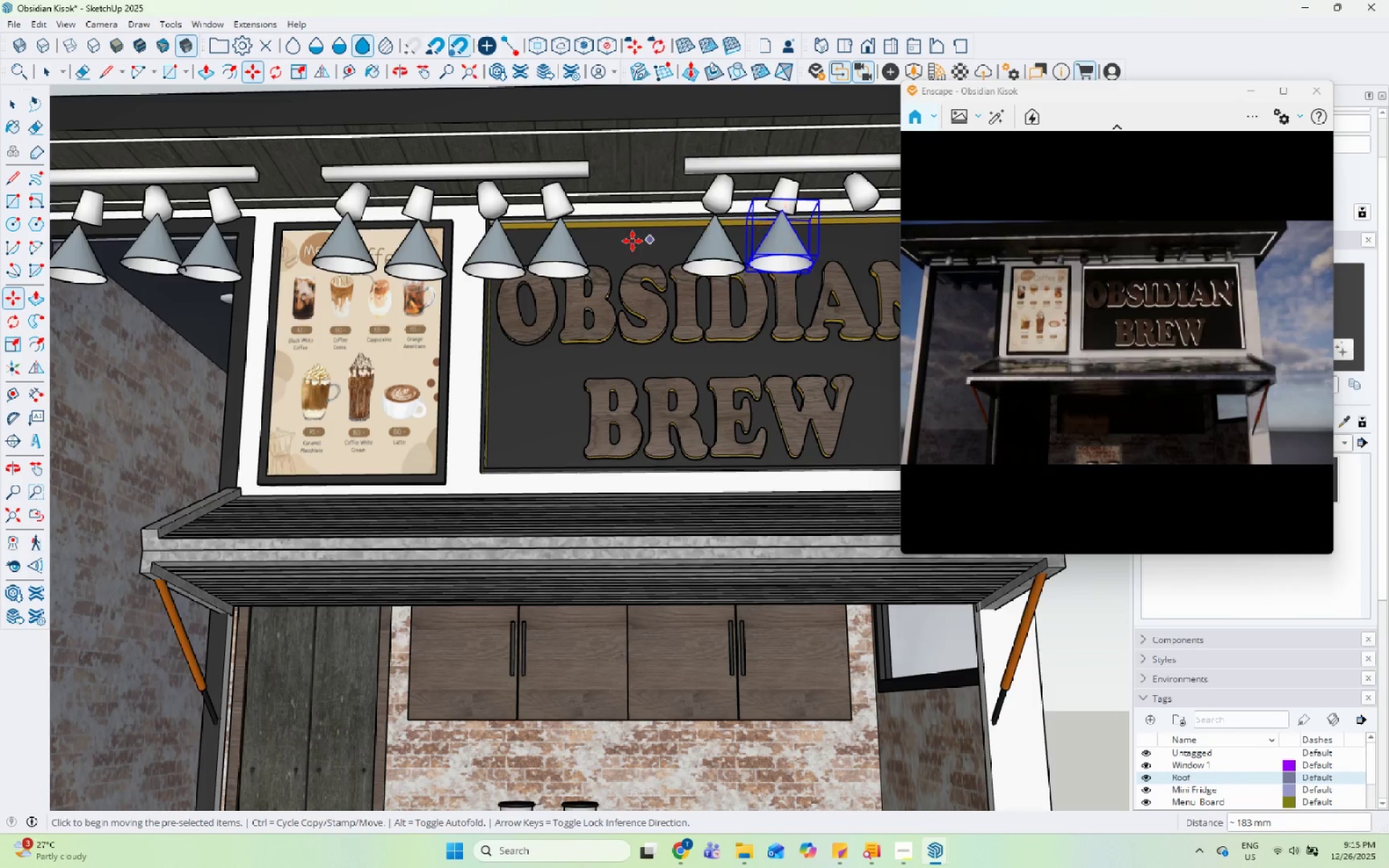 
hold_key(key=ControlLeft, duration=0.67)
 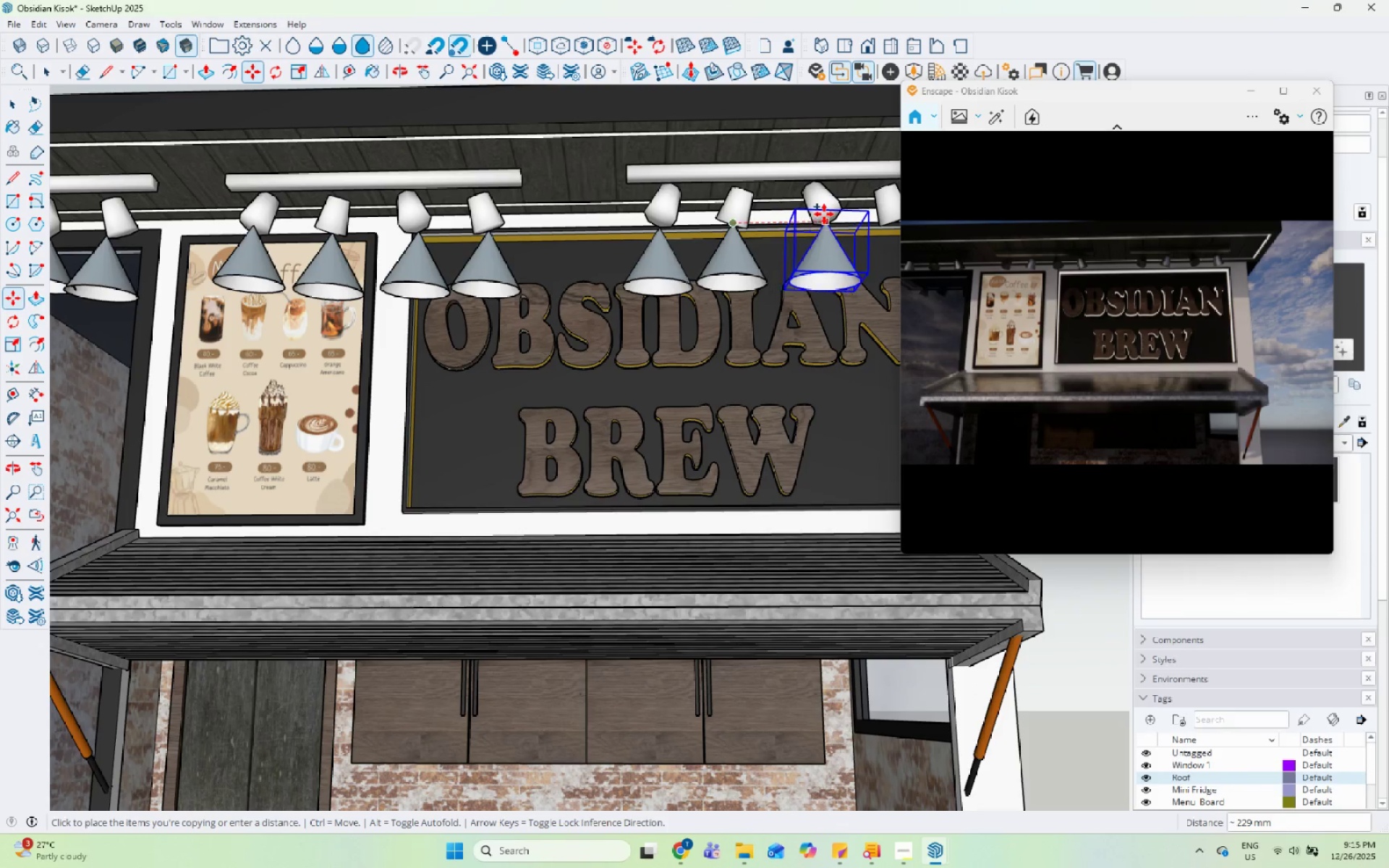 
scroll: coordinate [726, 213], scroll_direction: up, amount: 1.0
 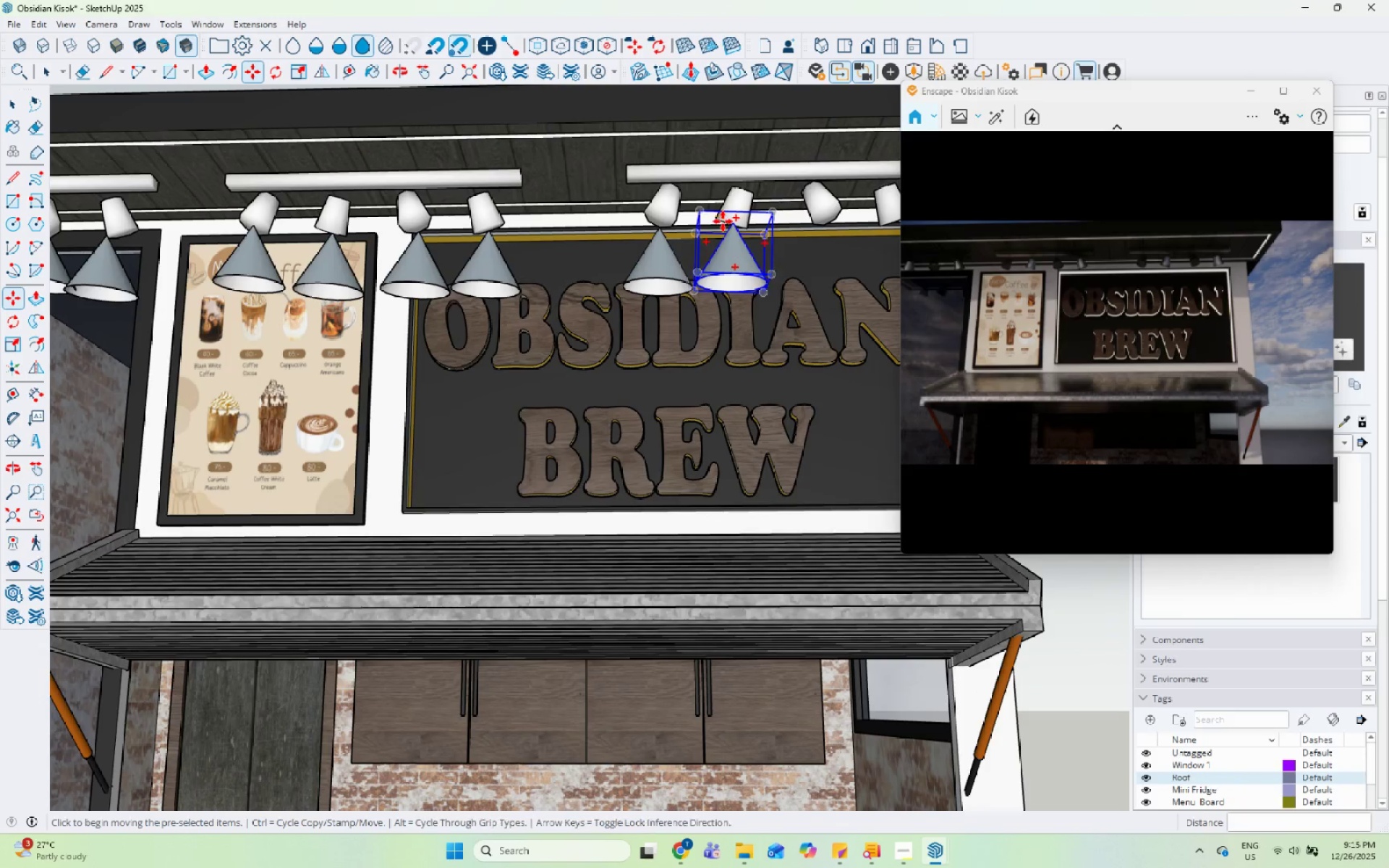 
left_click([732, 226])
 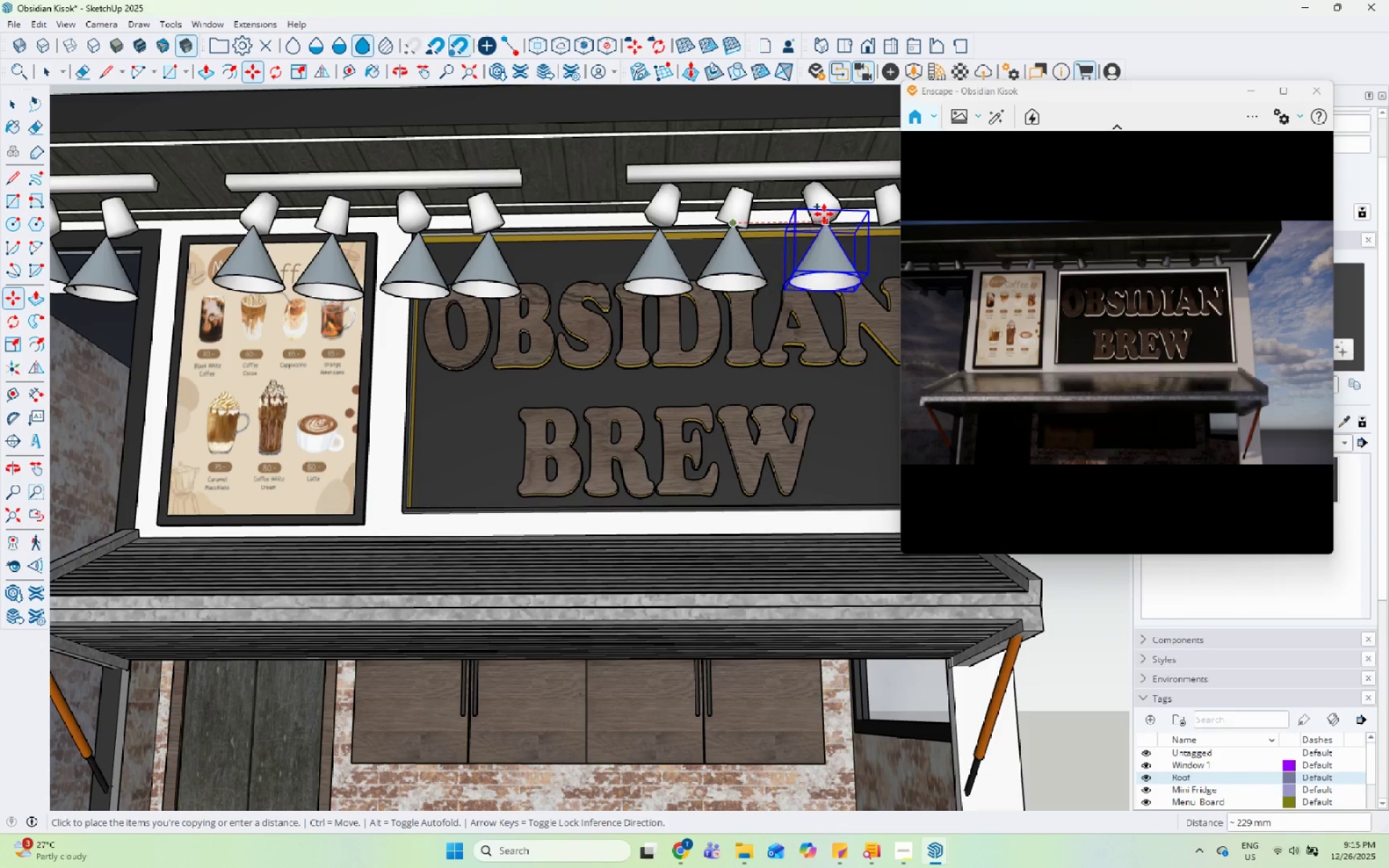 
left_click([824, 214])
 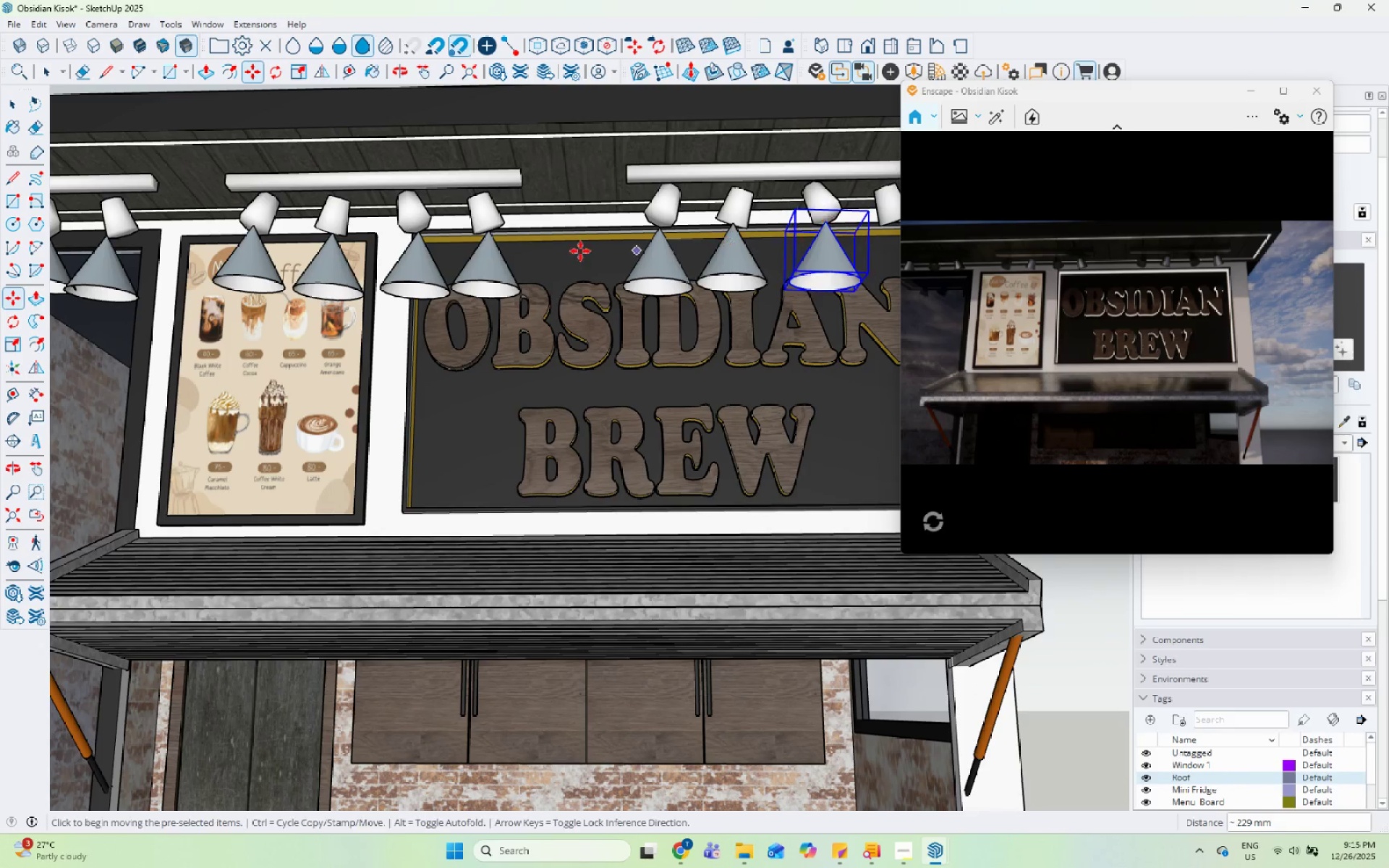 
scroll: coordinate [773, 214], scroll_direction: none, amount: 0.0
 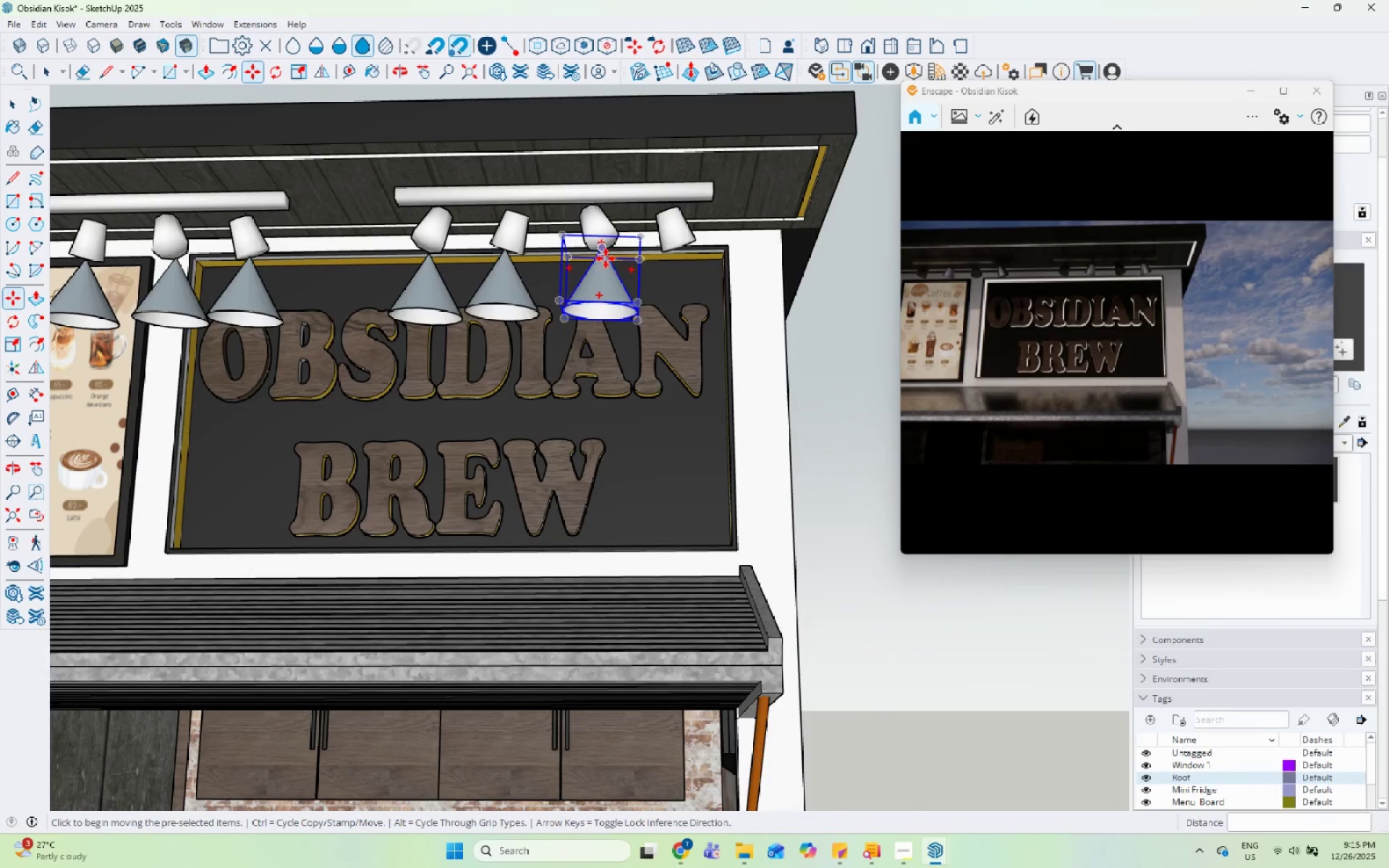 
key(Control+ControlLeft)
 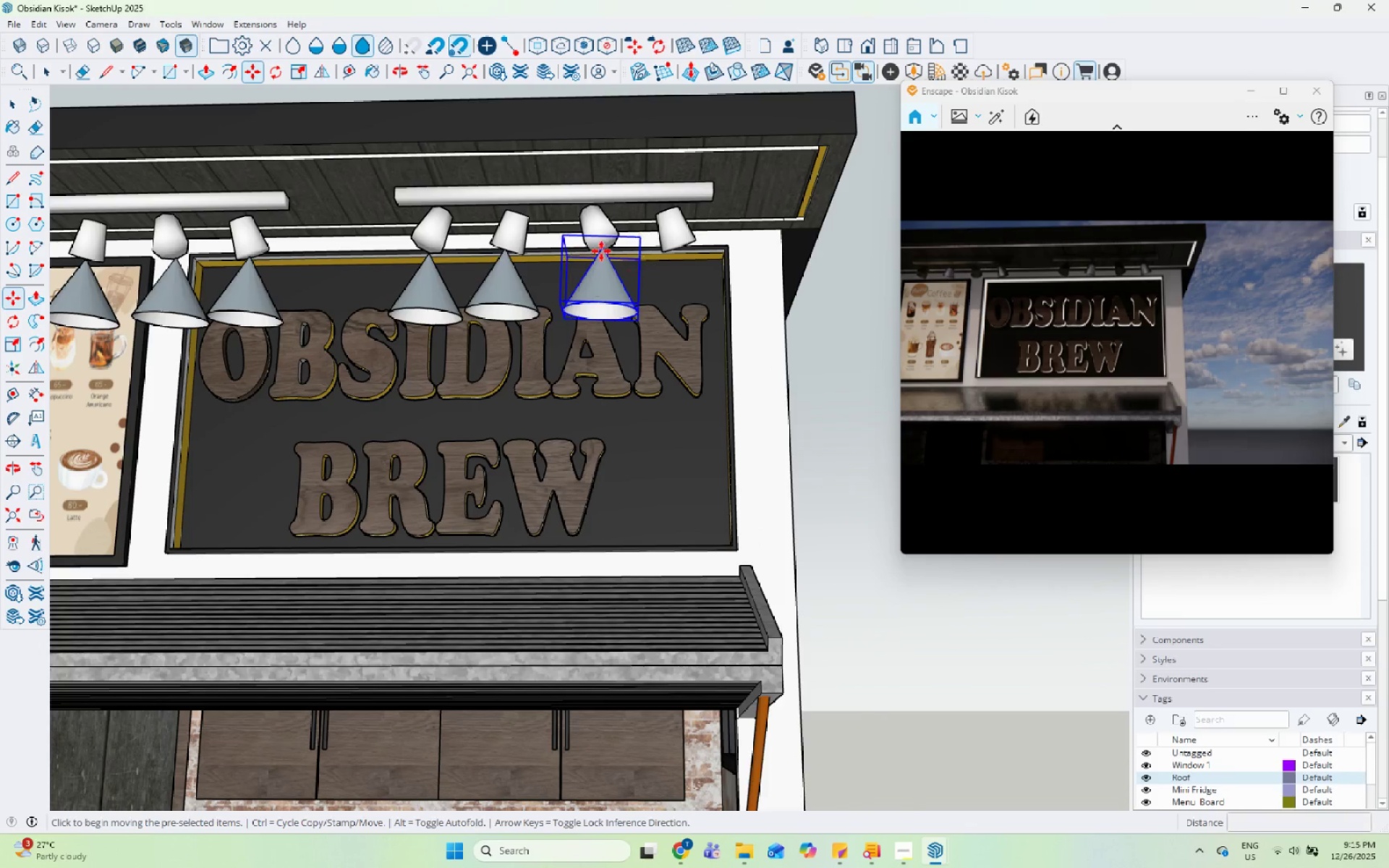 
left_click([601, 251])
 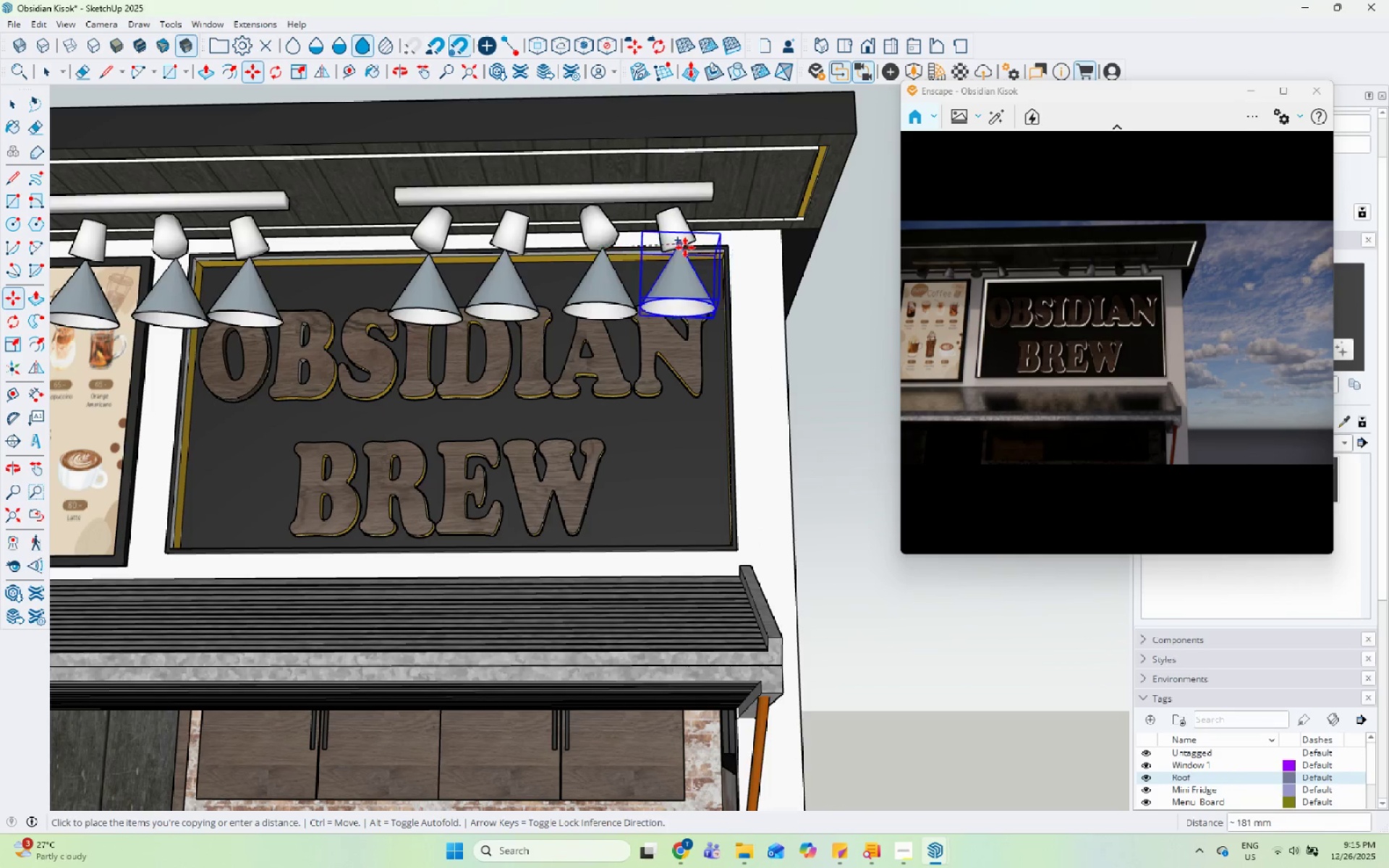 
left_click([685, 247])
 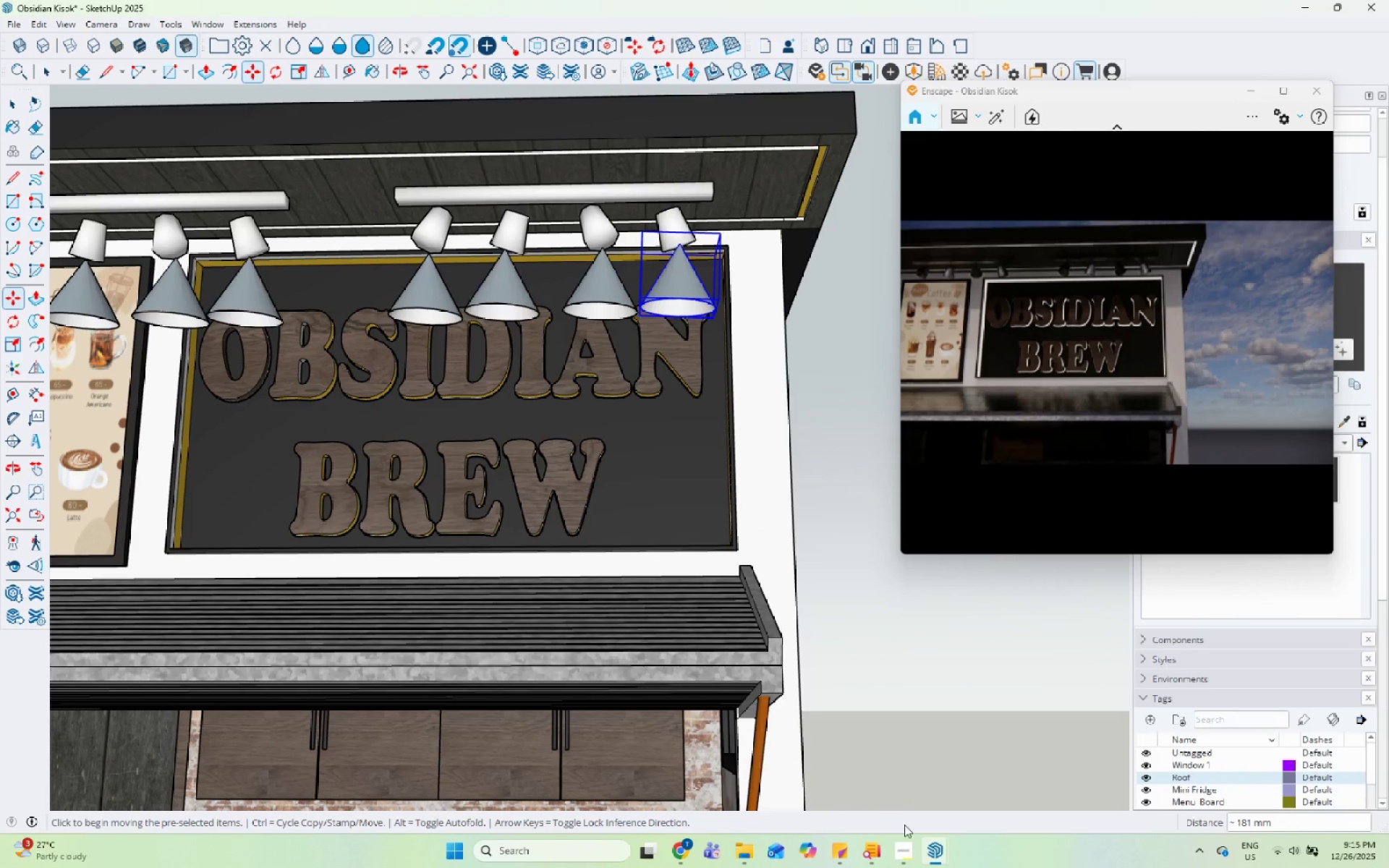 
left_click([904, 845])